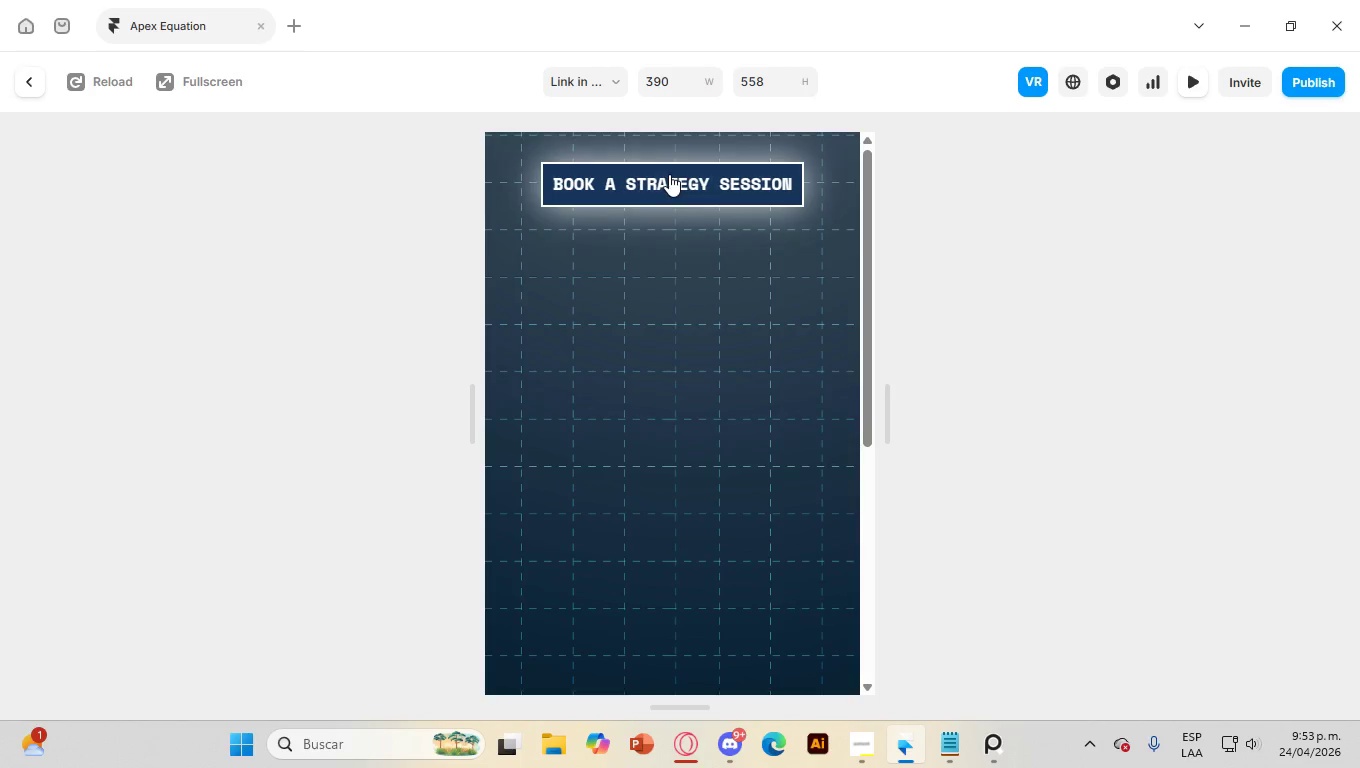 
left_click([669, 174])
 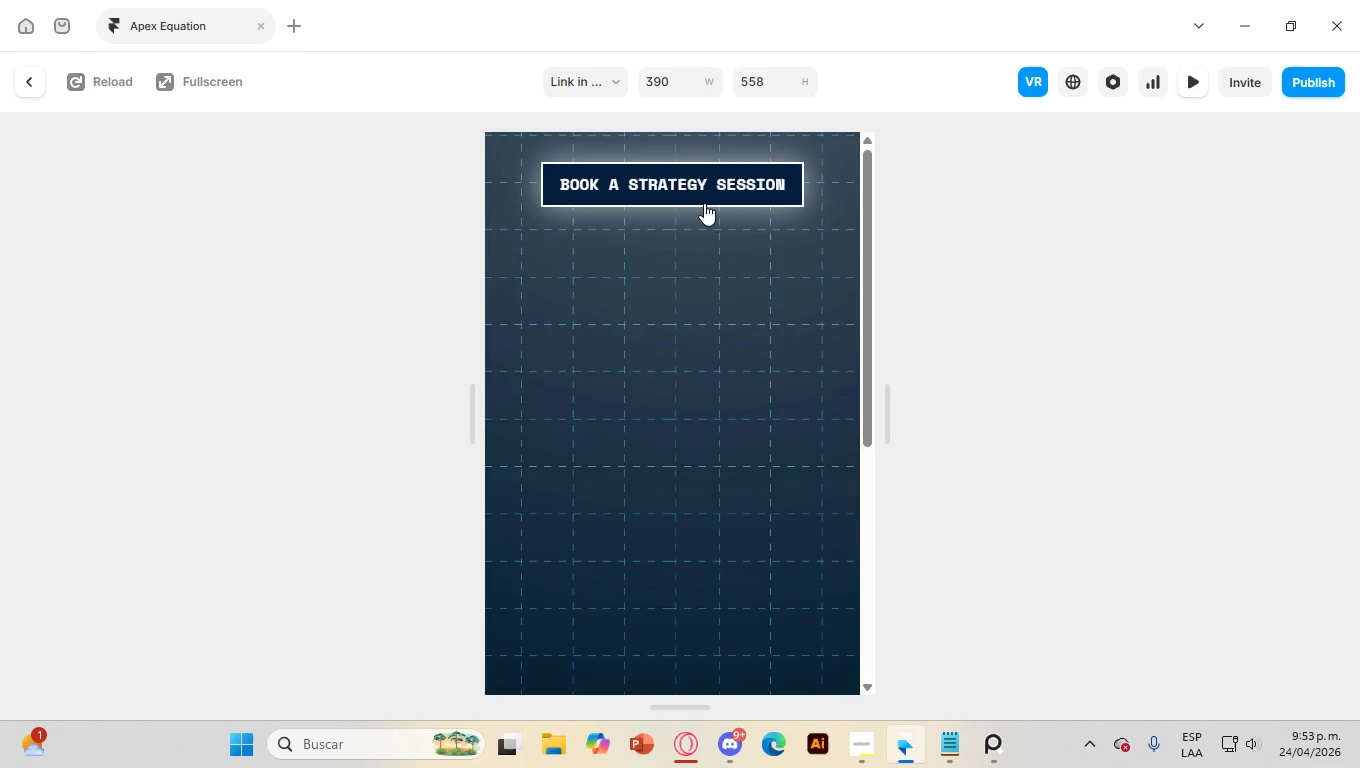 
left_click([704, 201])
 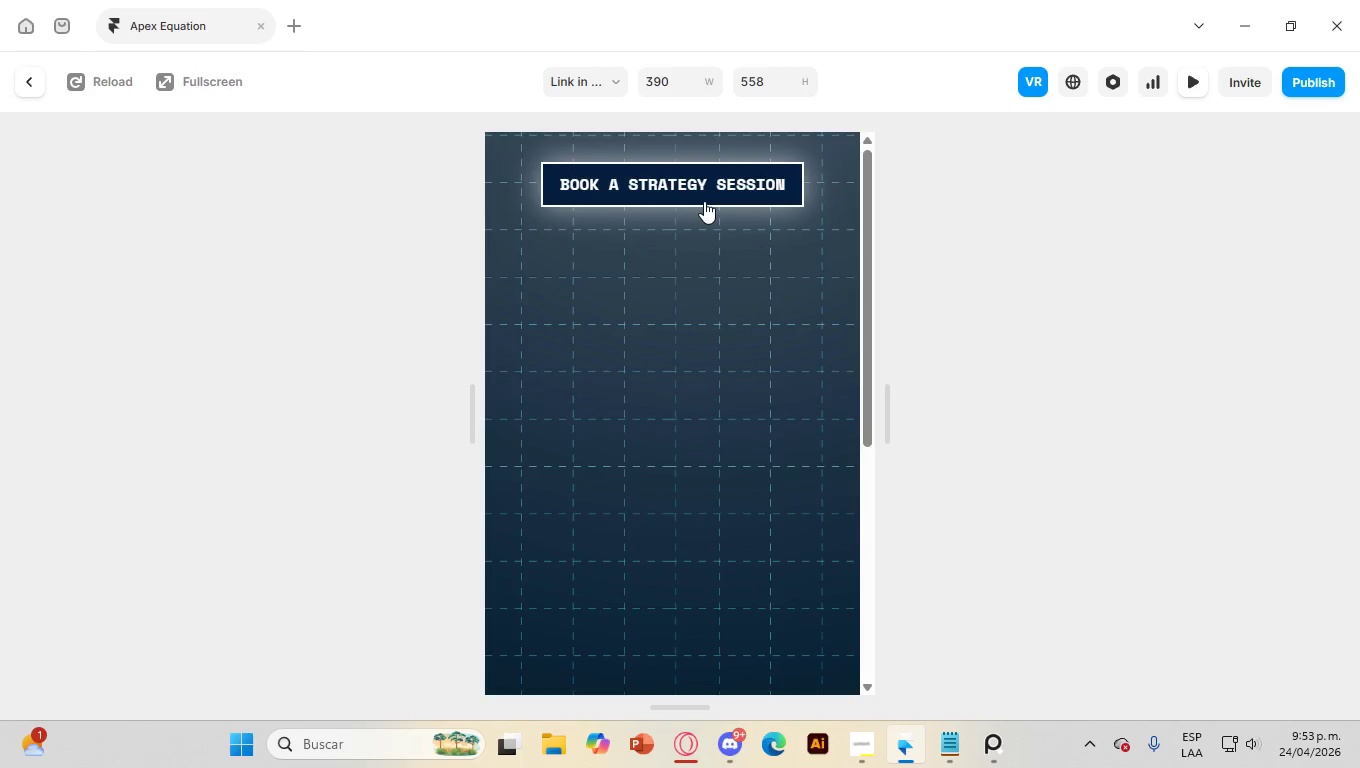 
double_click([704, 201])
 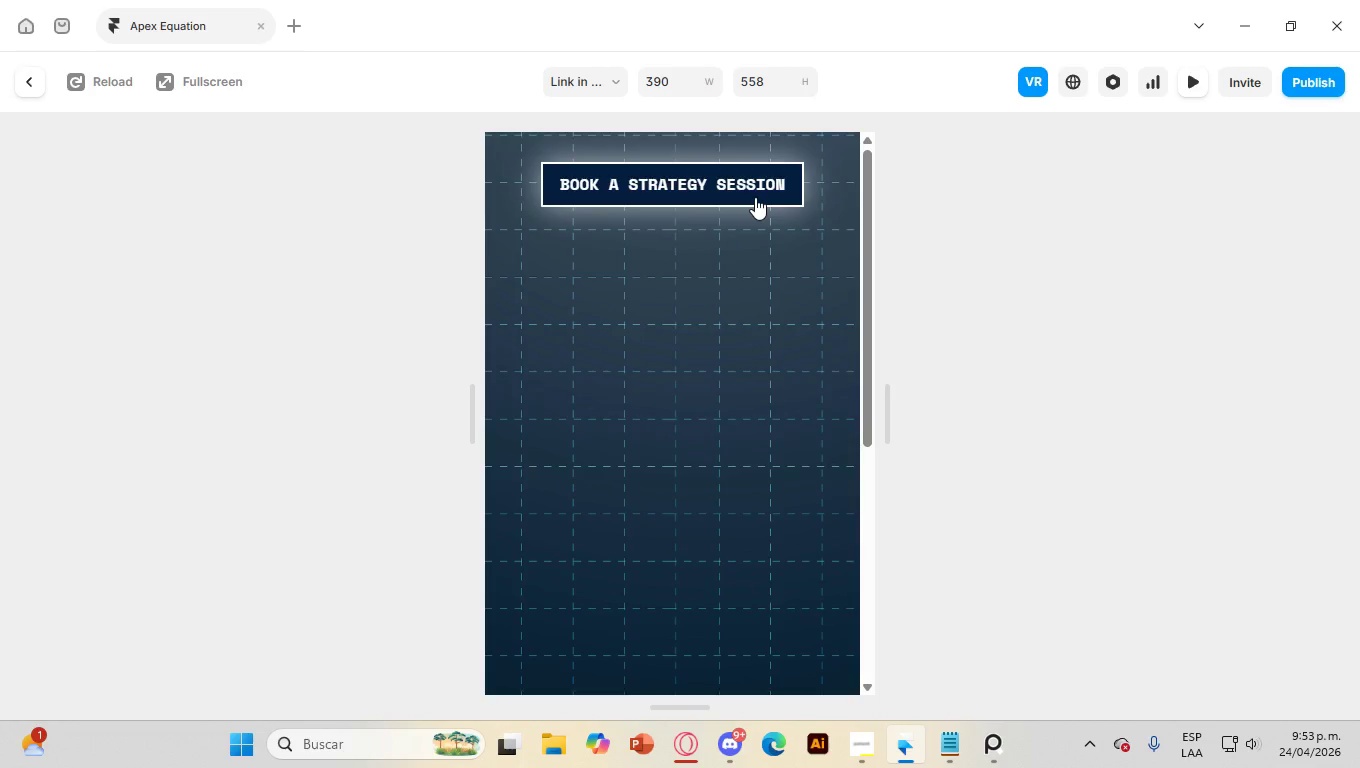 
double_click([755, 197])
 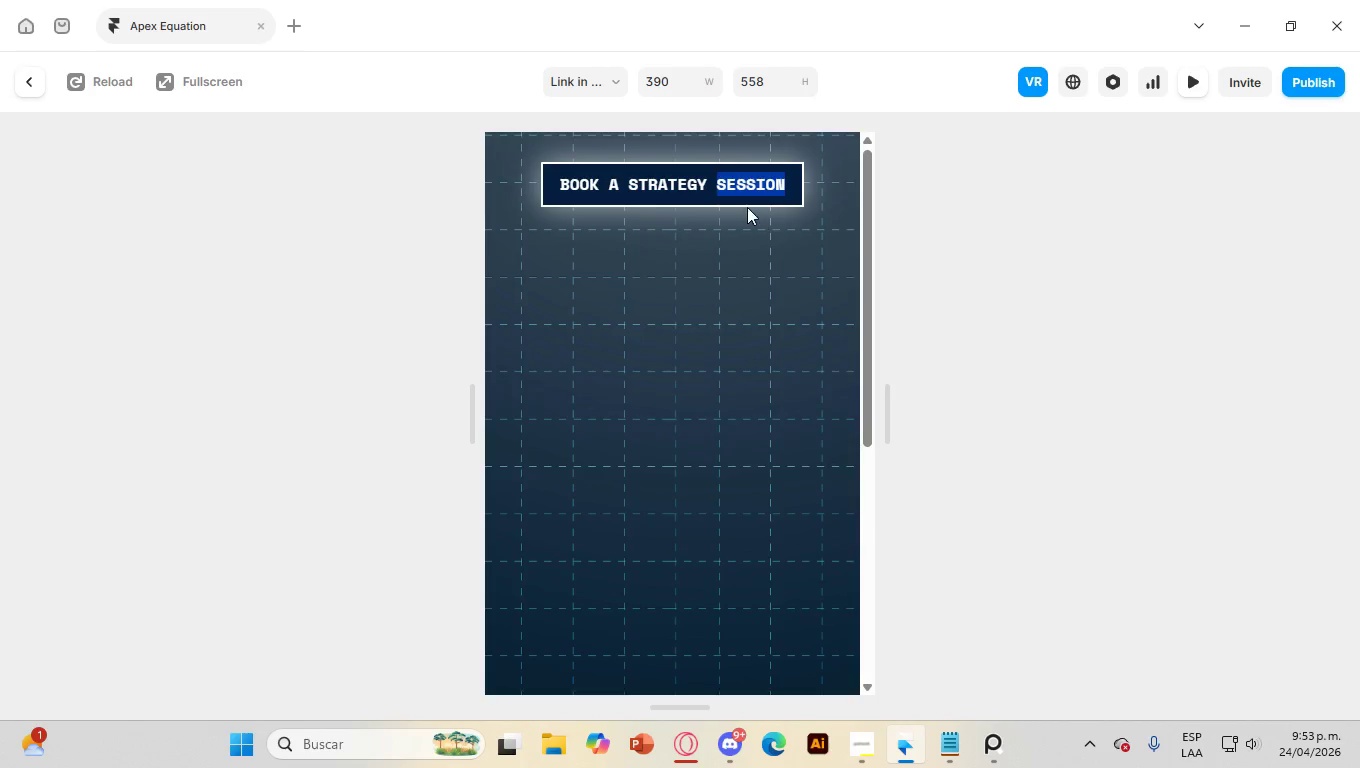 
double_click([744, 204])
 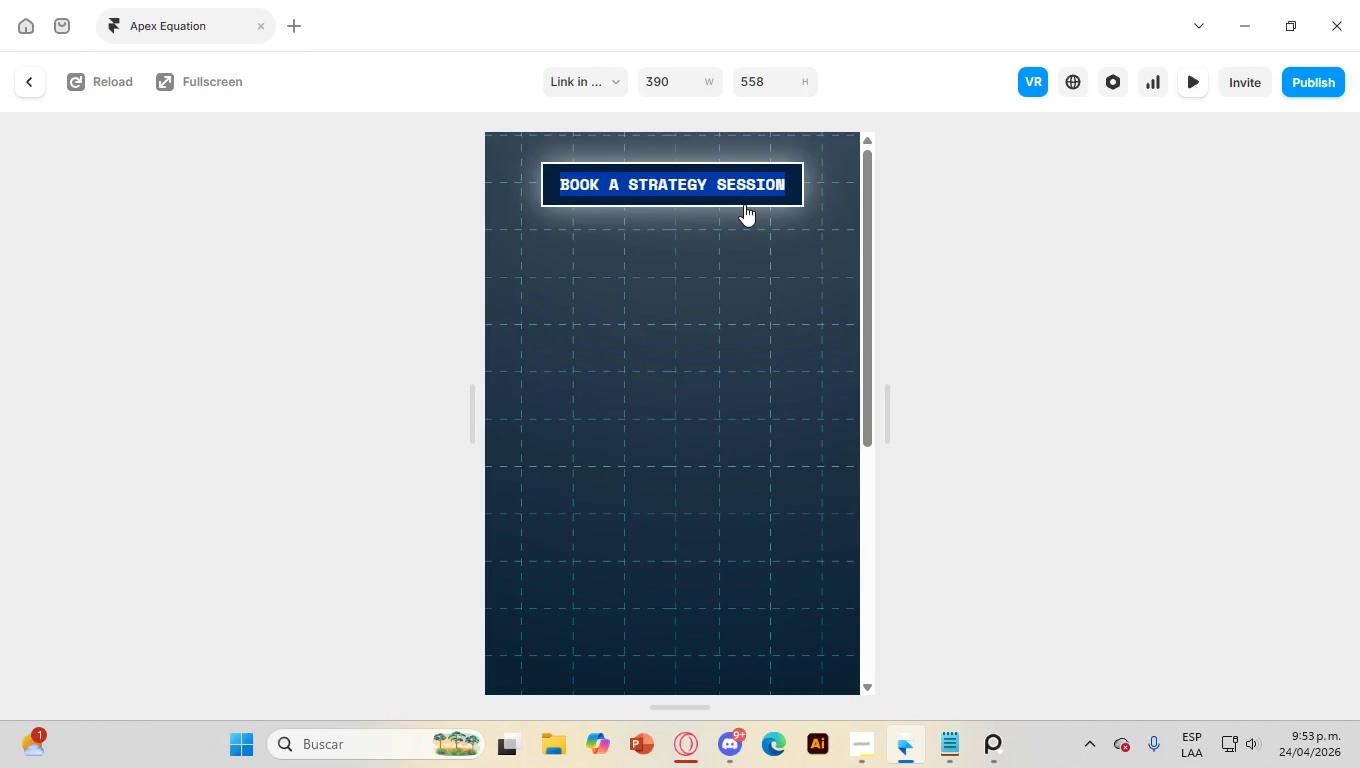 
triple_click([744, 204])
 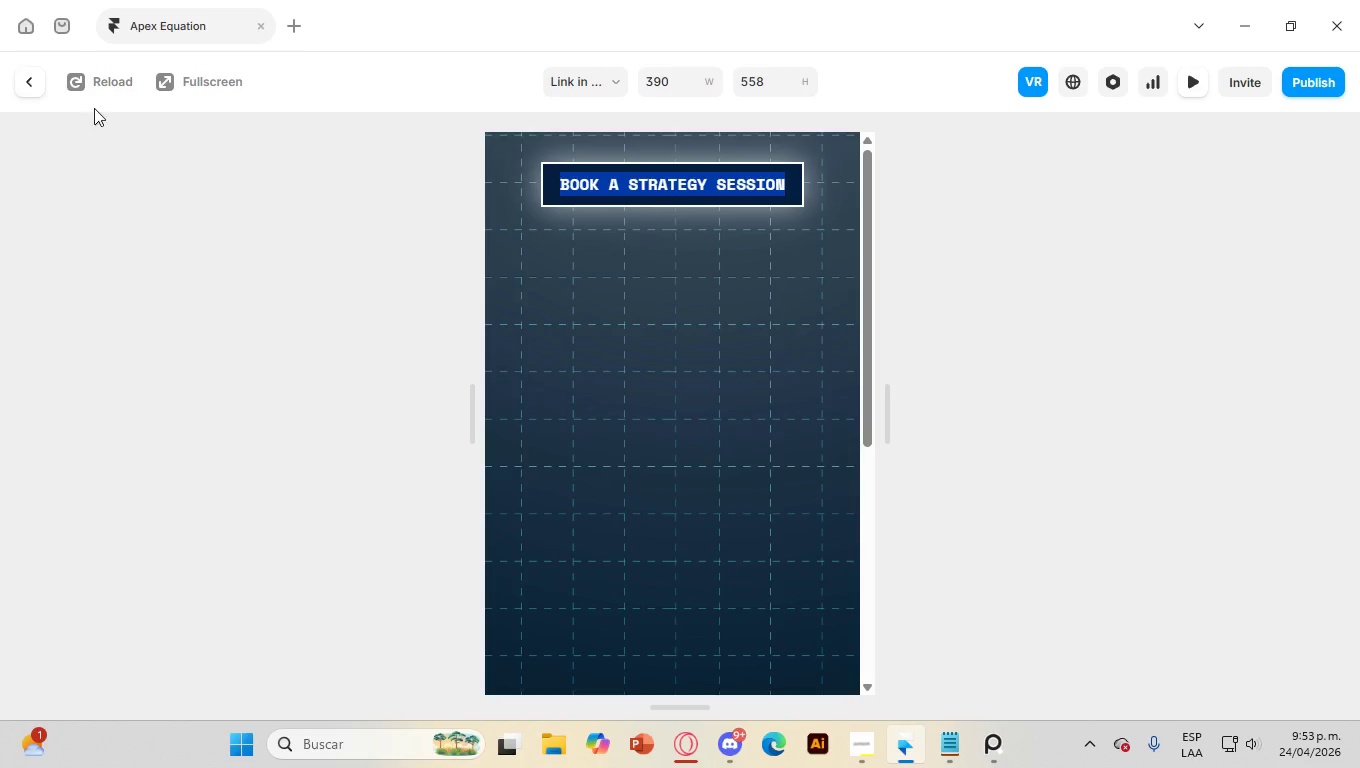 
left_click([42, 90])
 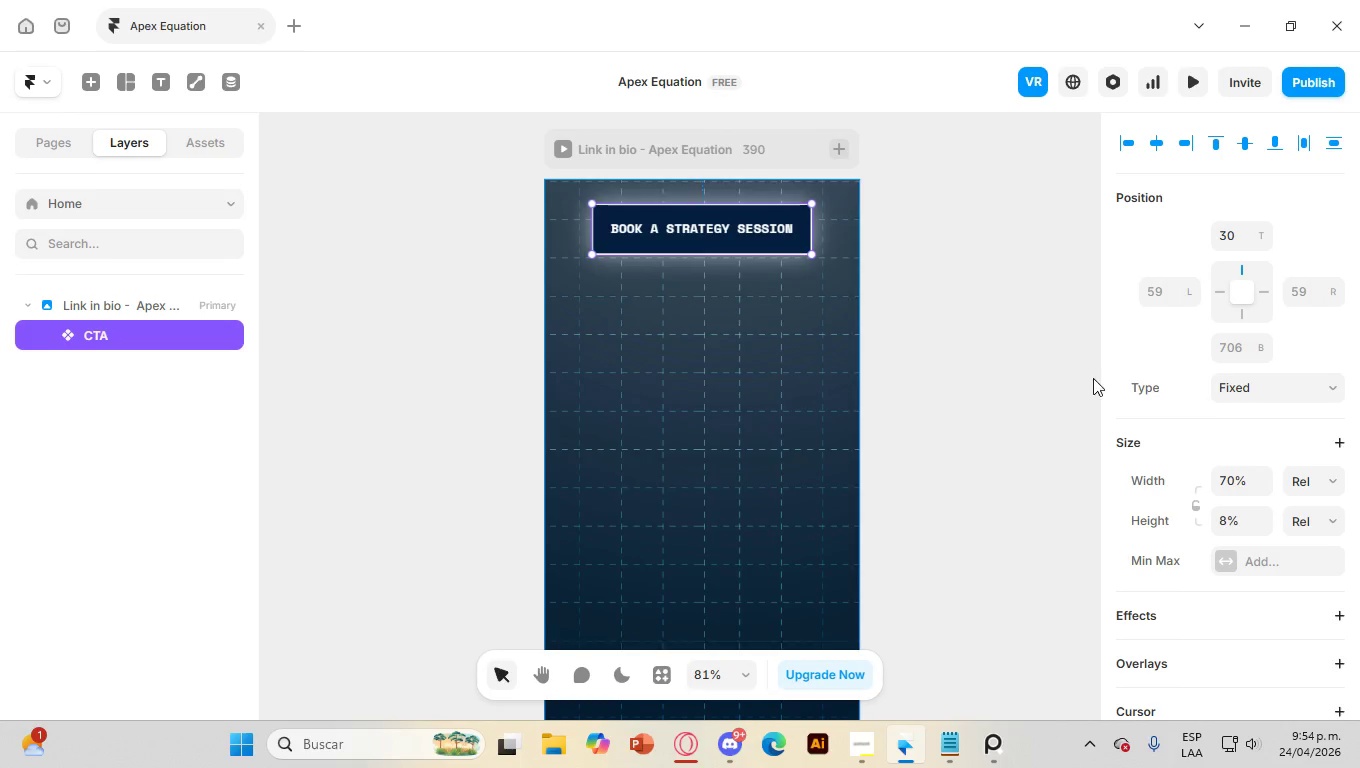 
scroll: coordinate [1198, 439], scroll_direction: down, amount: 3.0
 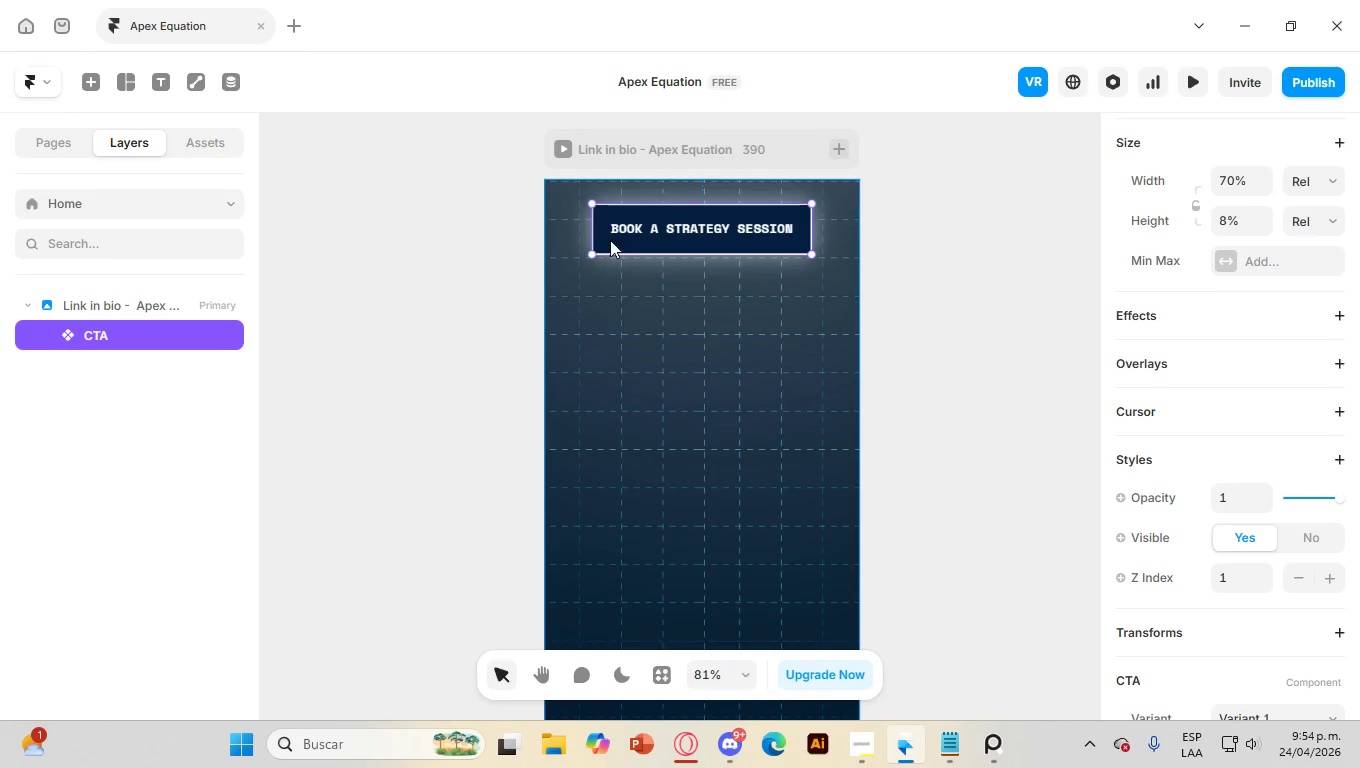 
right_click([662, 223])
 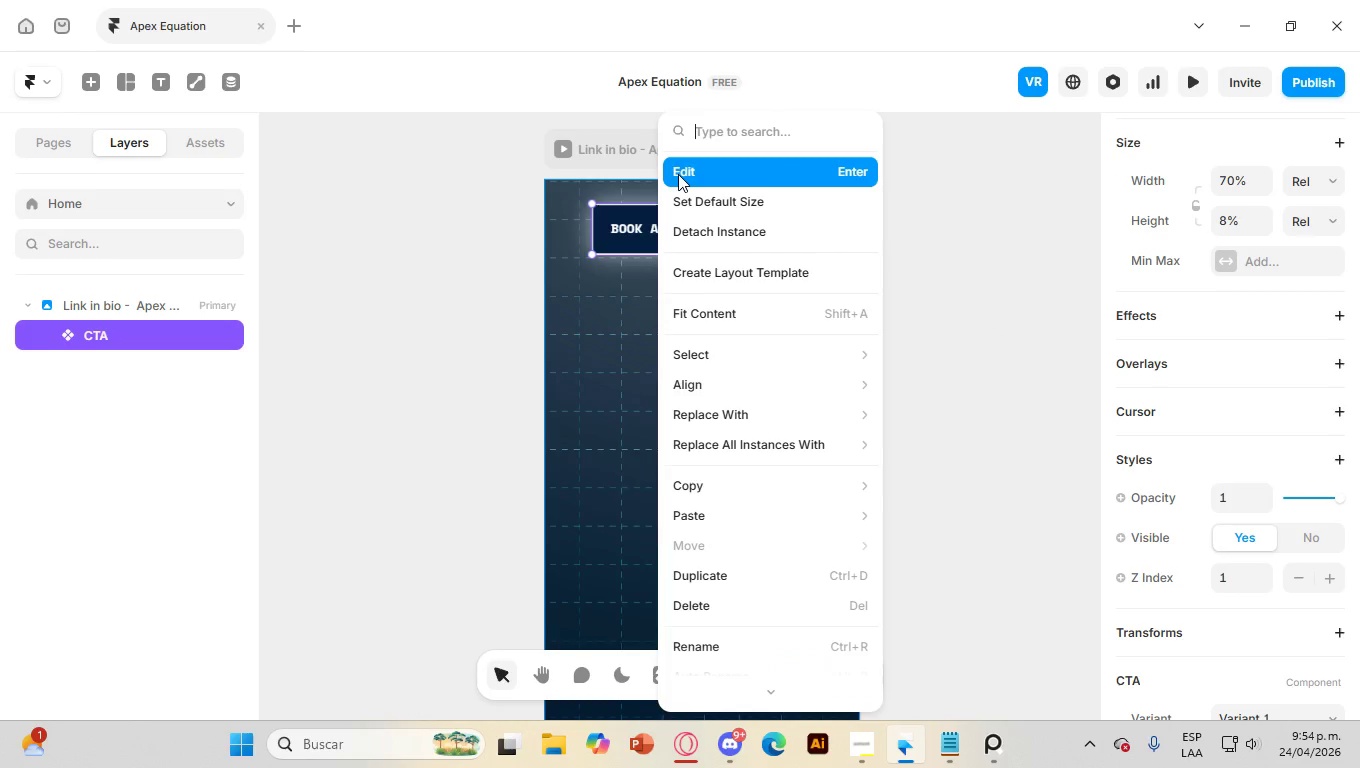 
left_click([676, 173])
 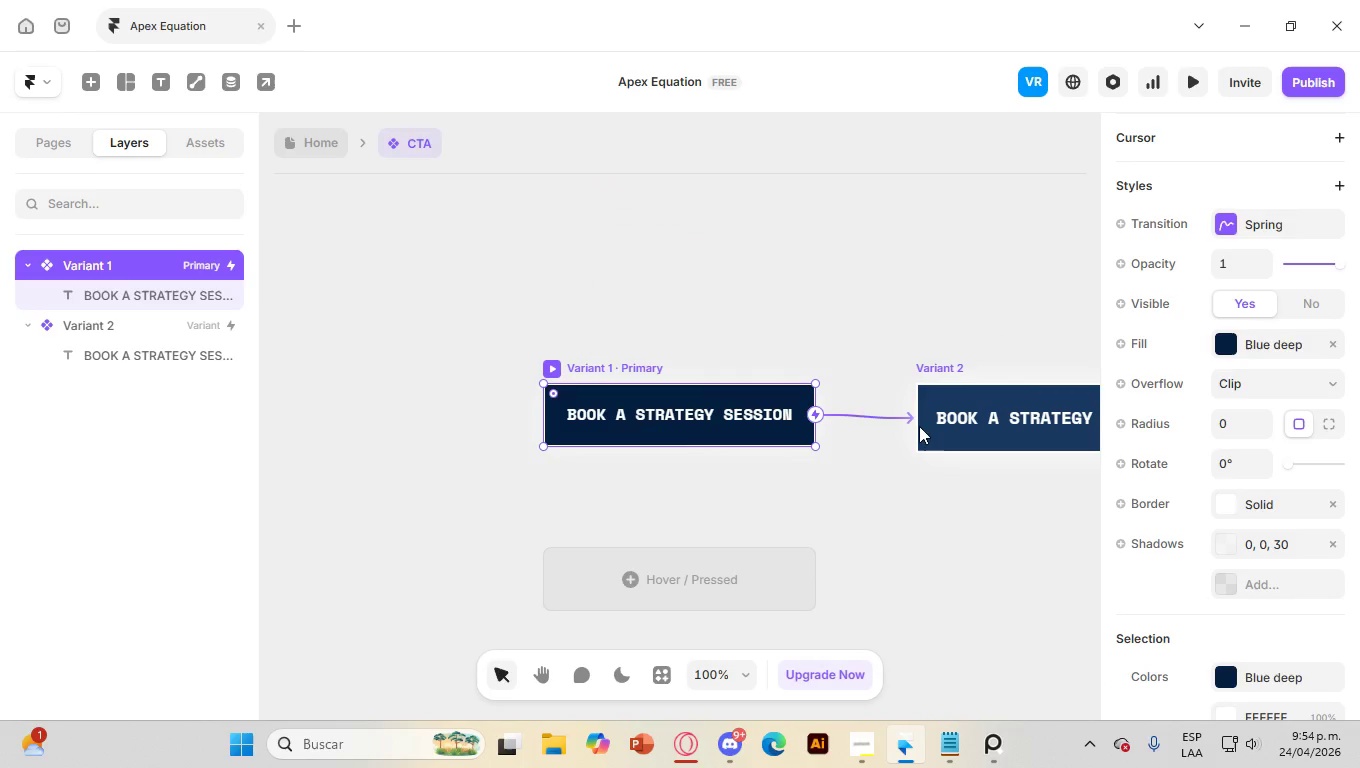 
scroll: coordinate [1352, 437], scroll_direction: down, amount: 3.0
 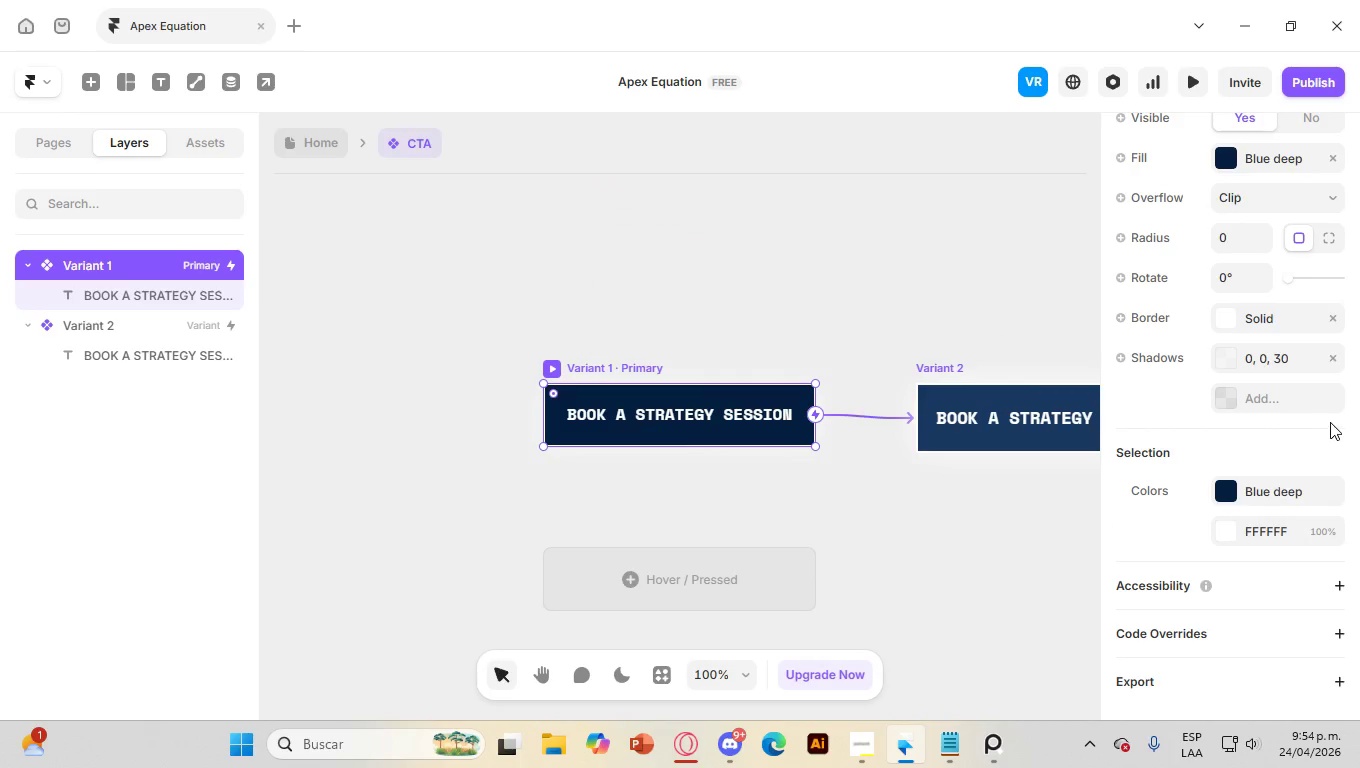 
scroll: coordinate [1310, 408], scroll_direction: none, amount: 0.0
 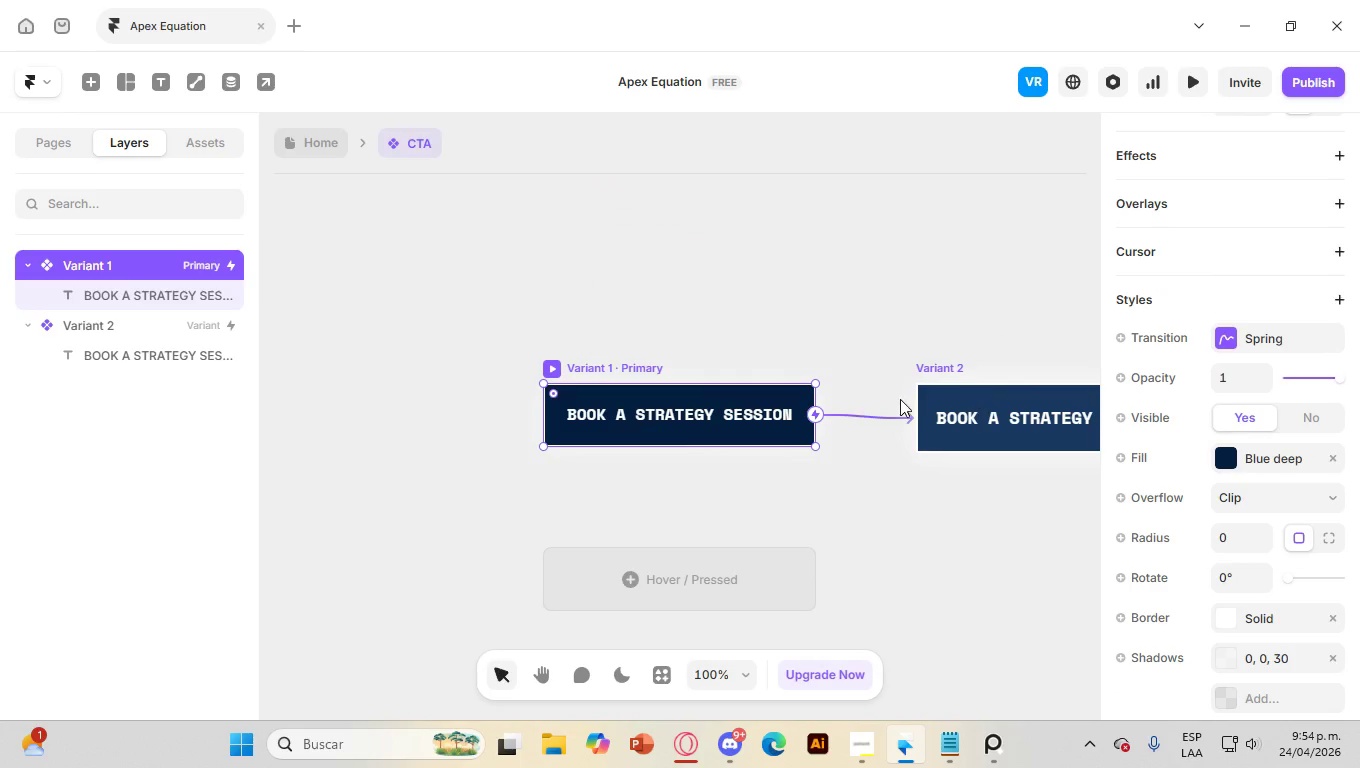 
scroll: coordinate [1208, 514], scroll_direction: down, amount: 3.0
 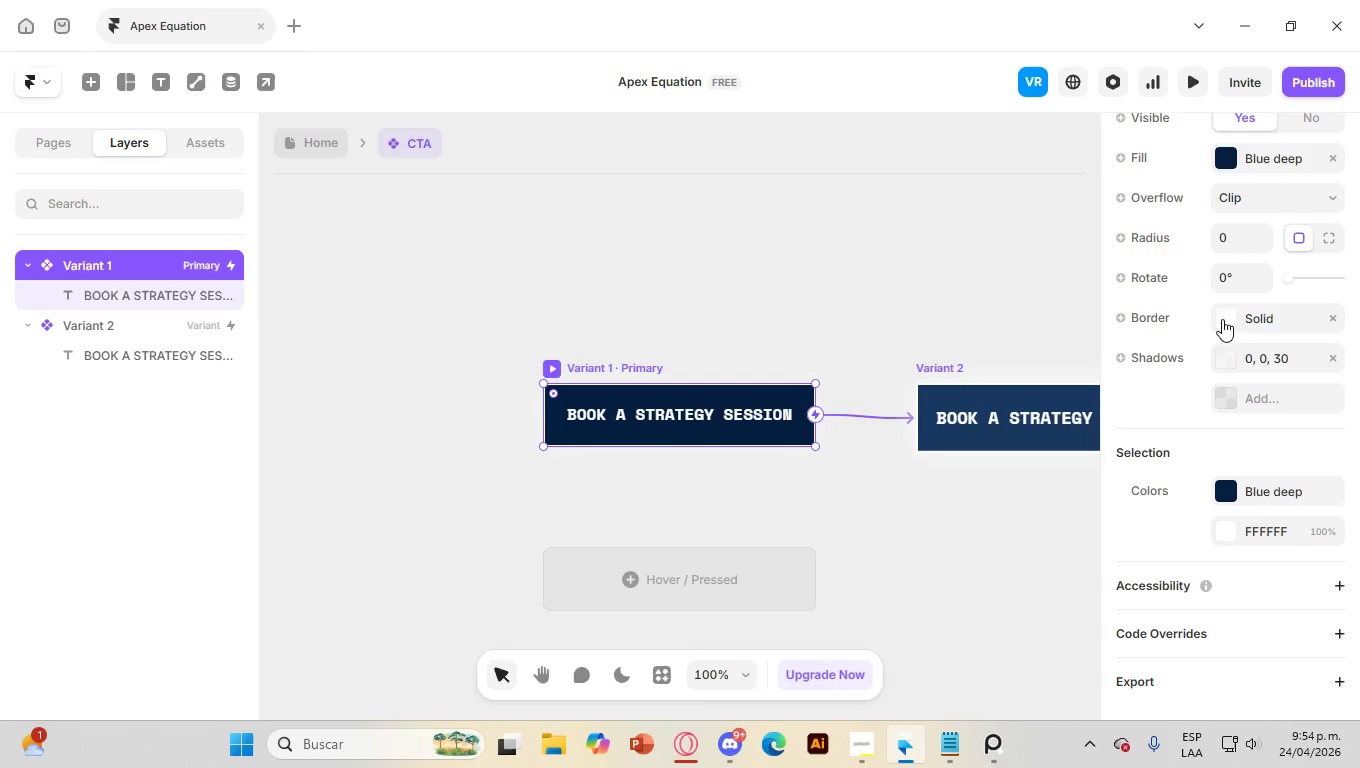 
left_click([1267, 322])
 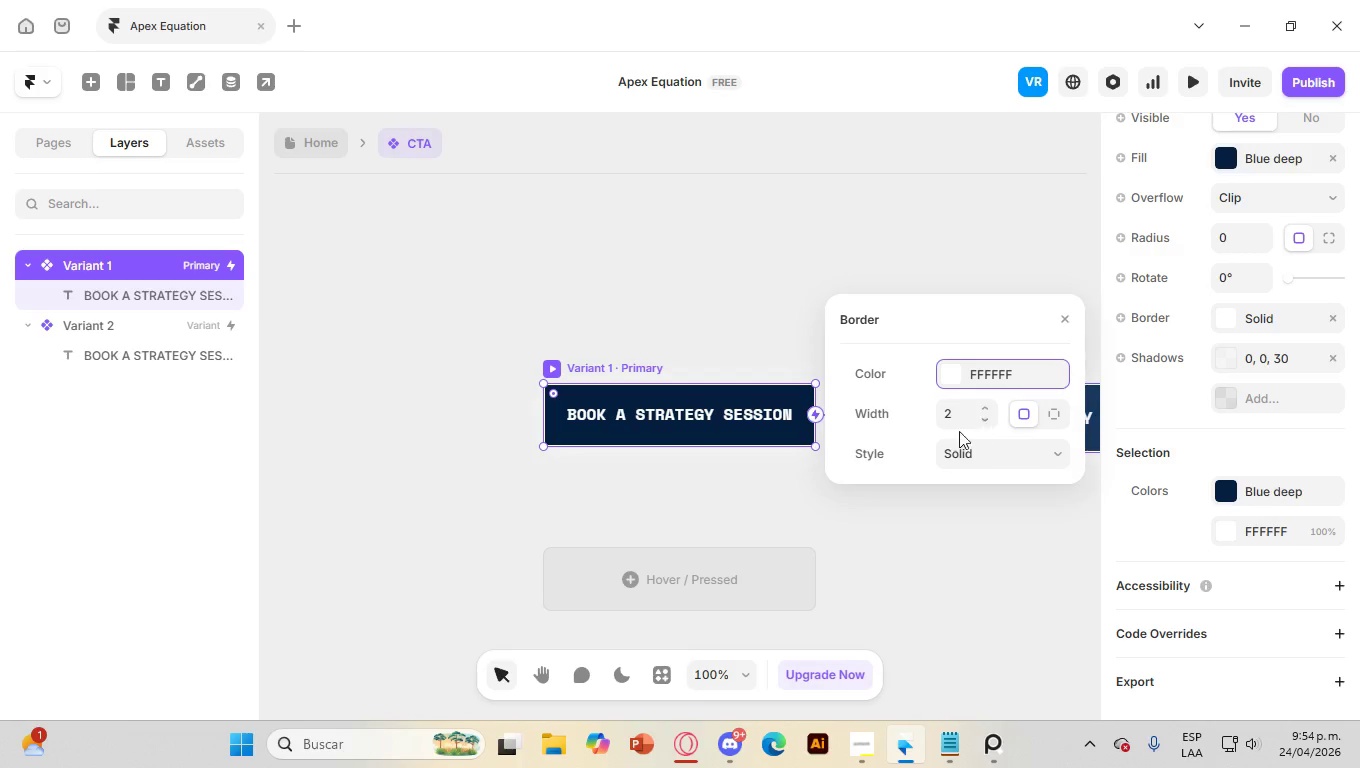 
left_click([790, 499])
 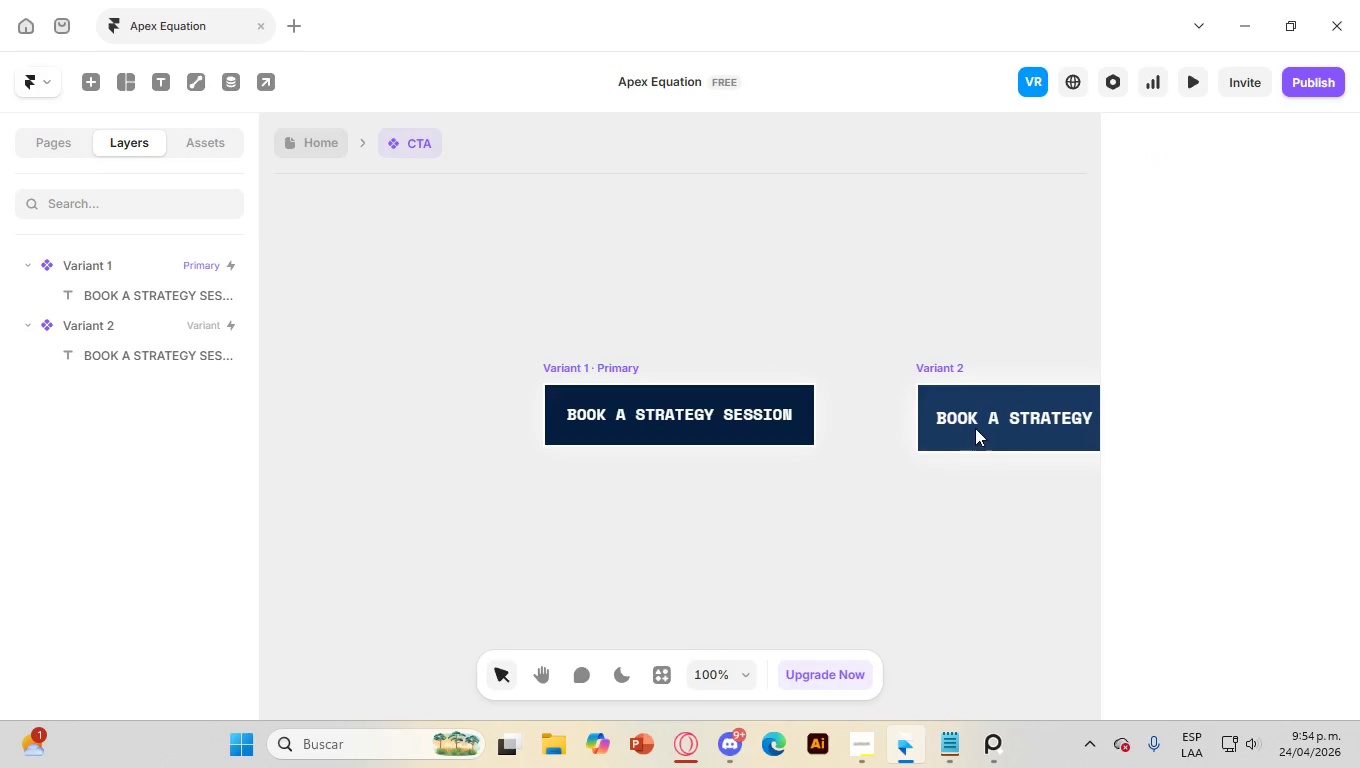 
hold_key(key=ControlLeft, duration=1.39)
scroll: coordinate [968, 411], scroll_direction: down, amount: 3.0
 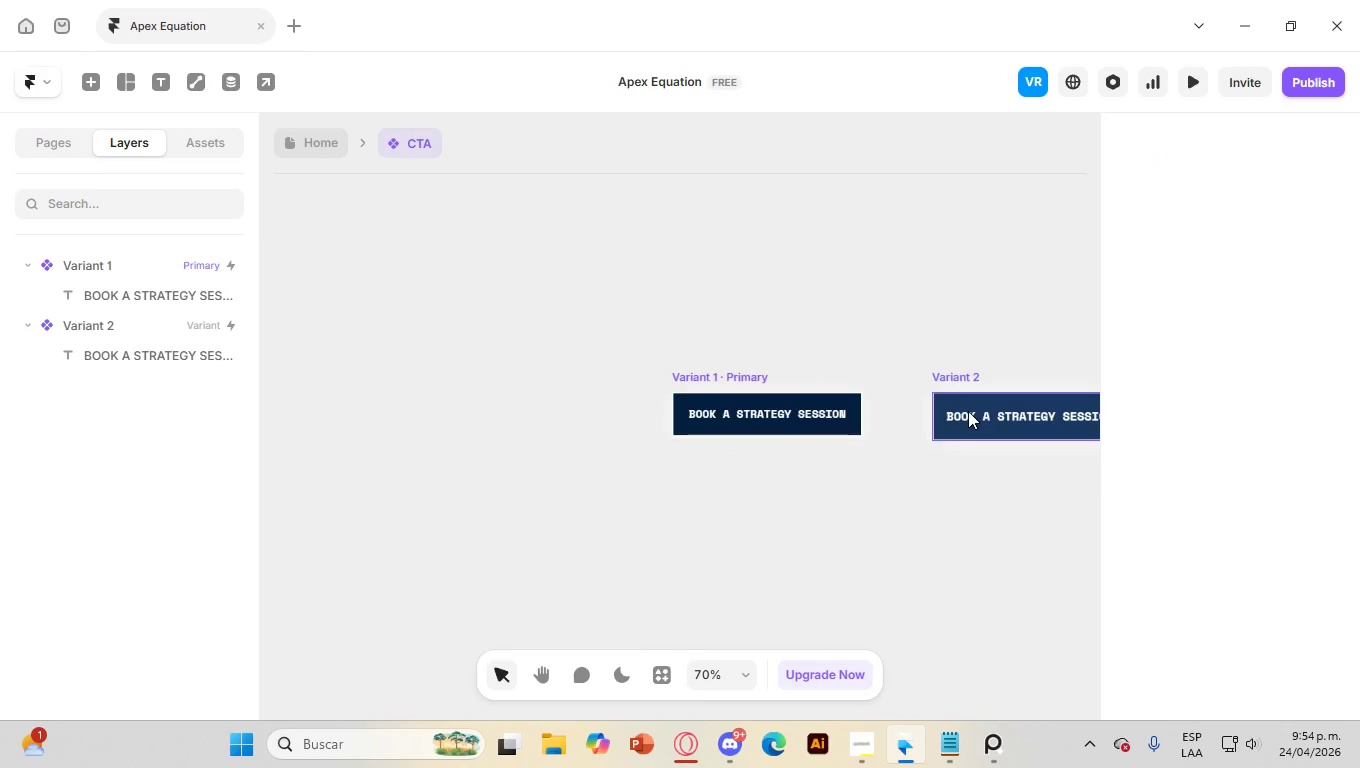 
scroll: coordinate [968, 411], scroll_direction: up, amount: 2.0
 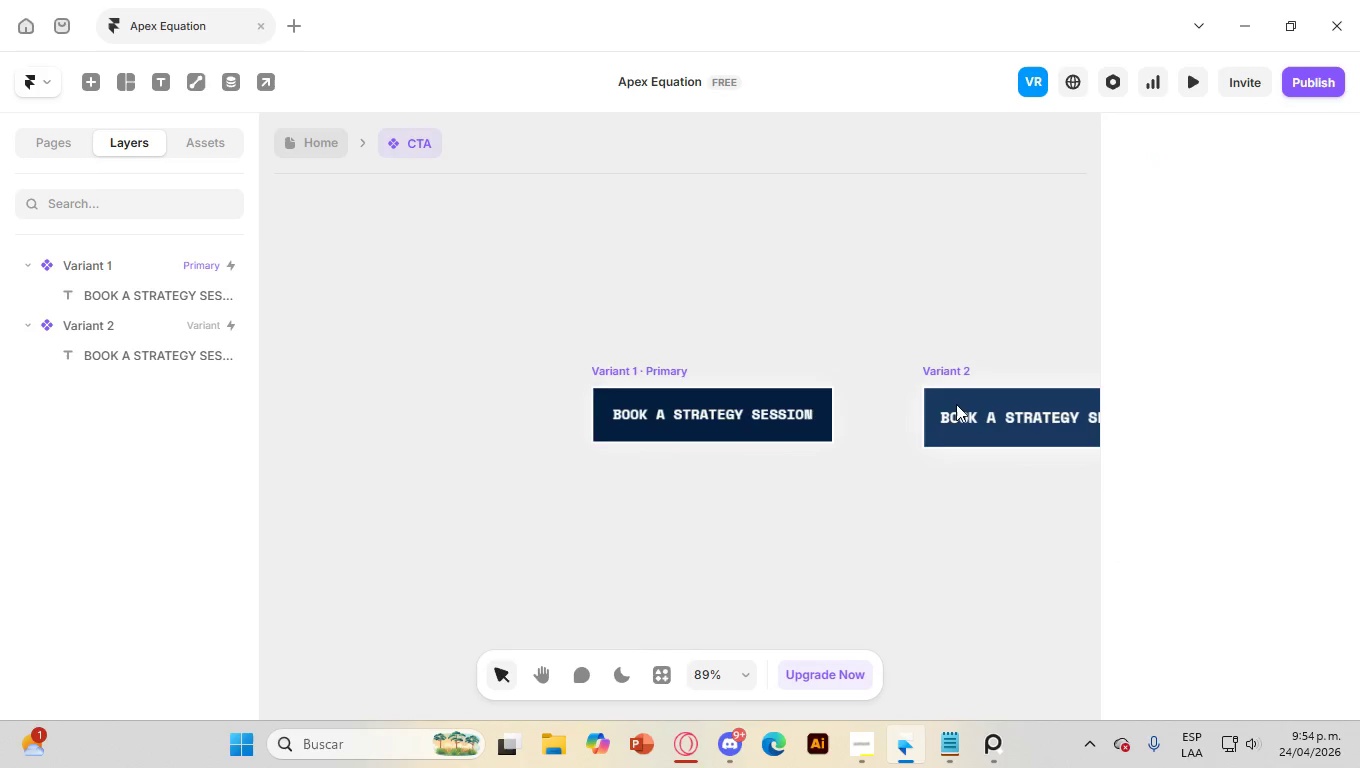 
scroll: coordinate [944, 401], scroll_direction: down, amount: 8.0
 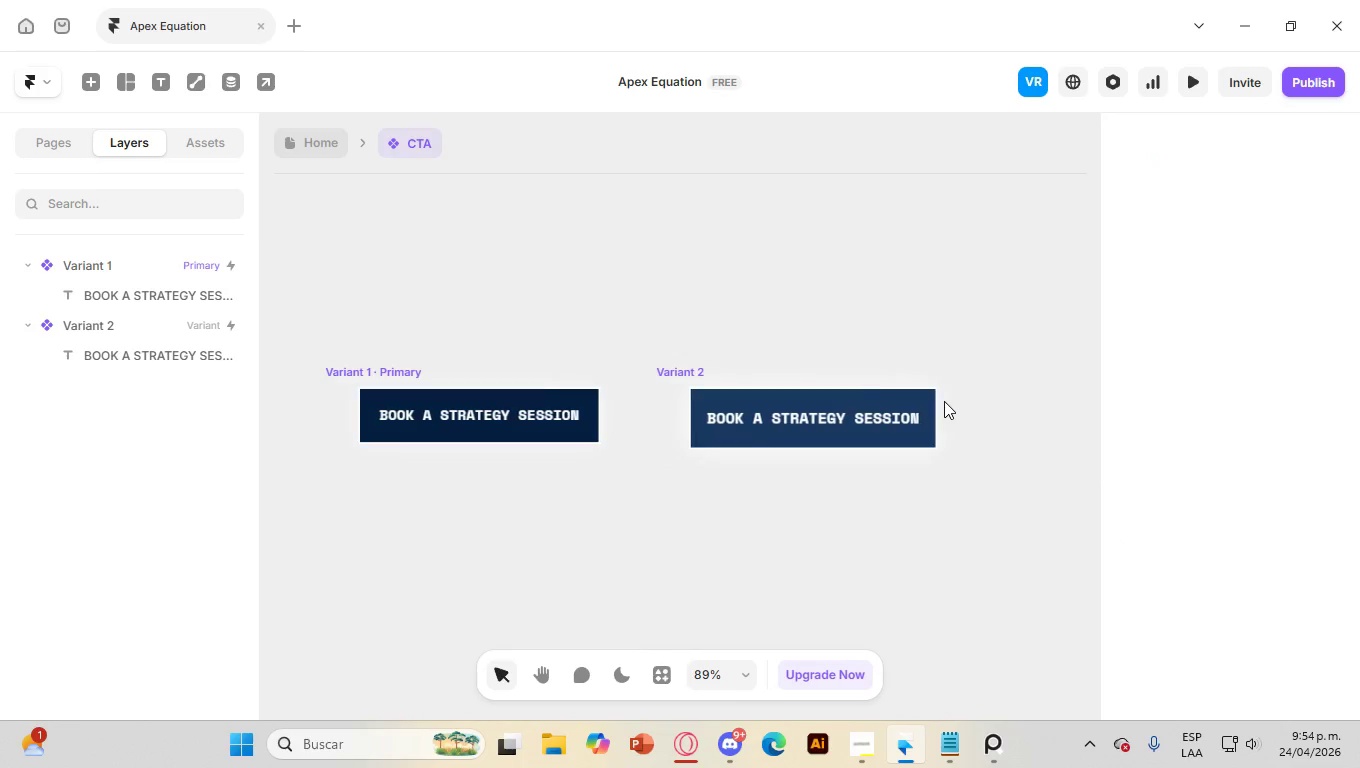 
scroll: coordinate [944, 401], scroll_direction: up, amount: 2.0
 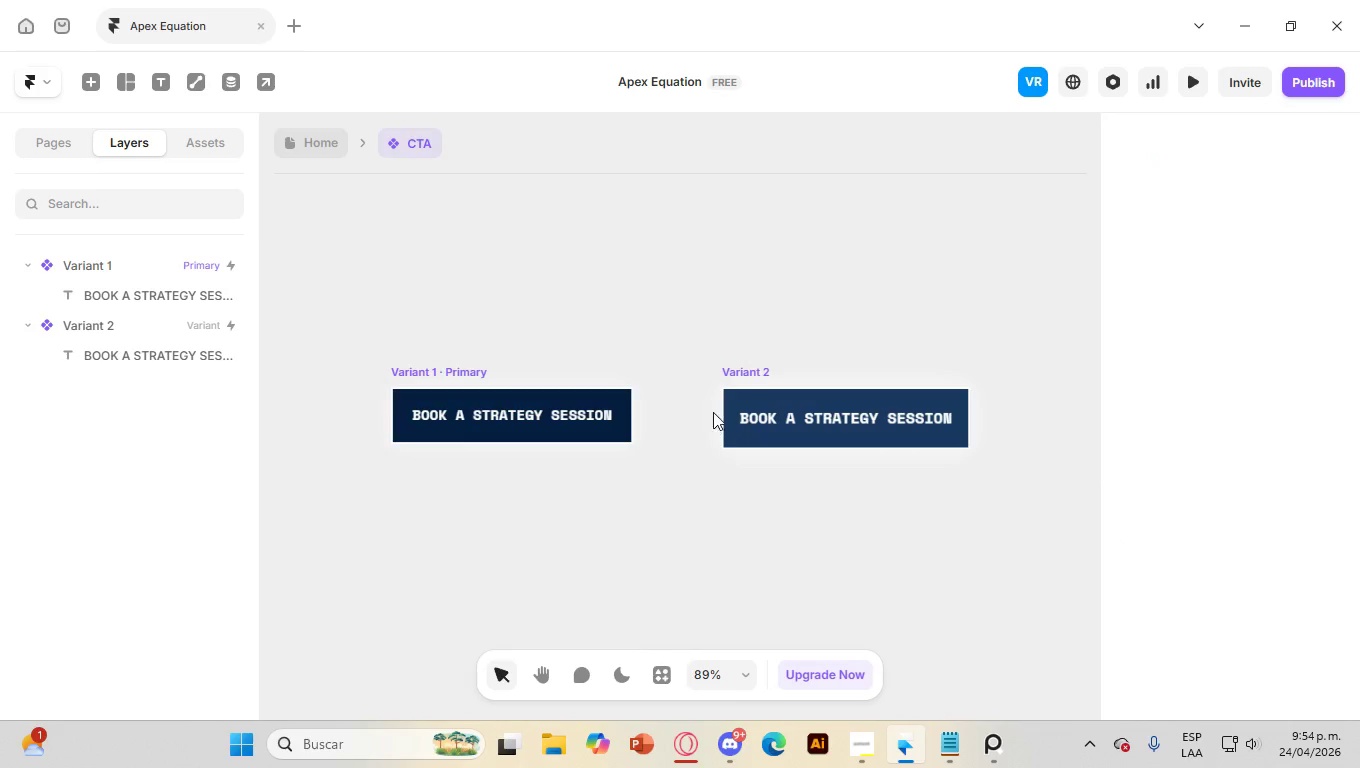 
left_click([737, 400])
 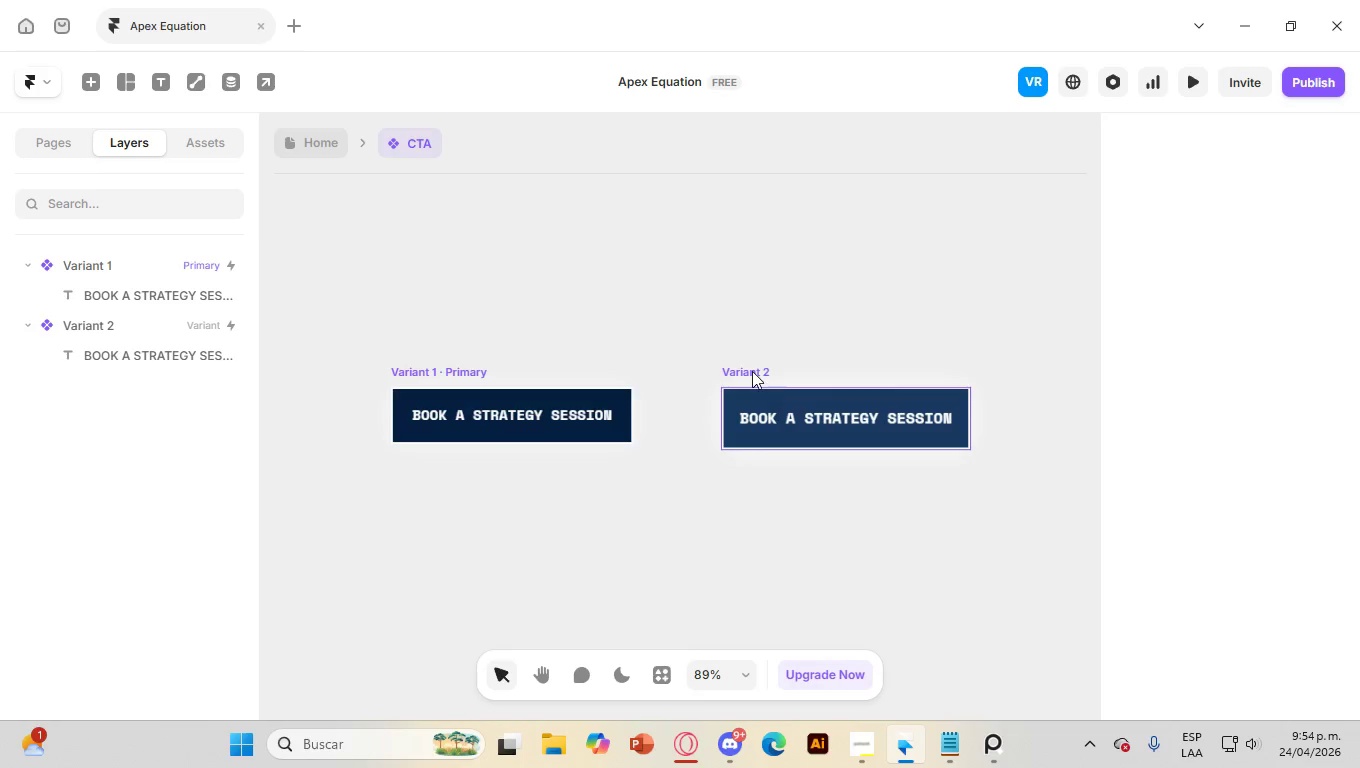 
left_click([752, 371])
 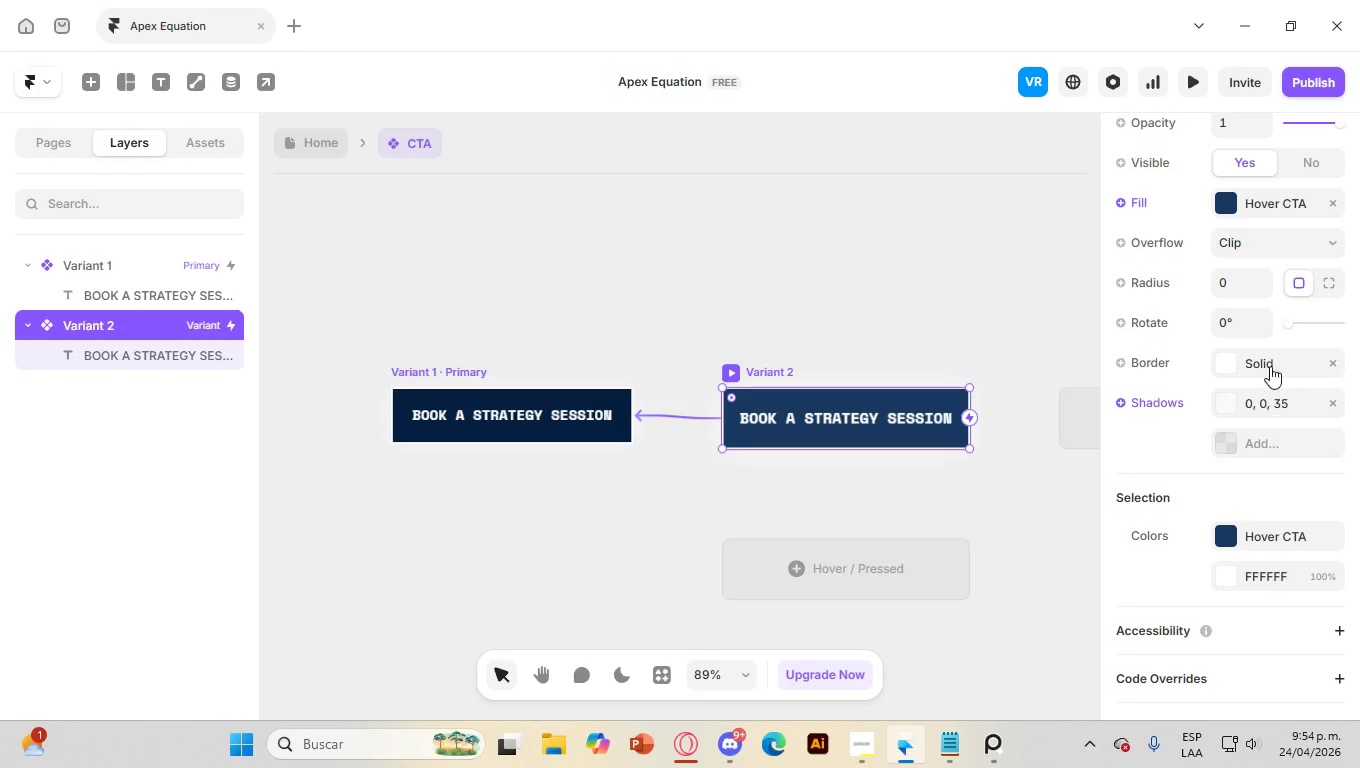 
scroll: coordinate [1274, 323], scroll_direction: up, amount: 9.0
 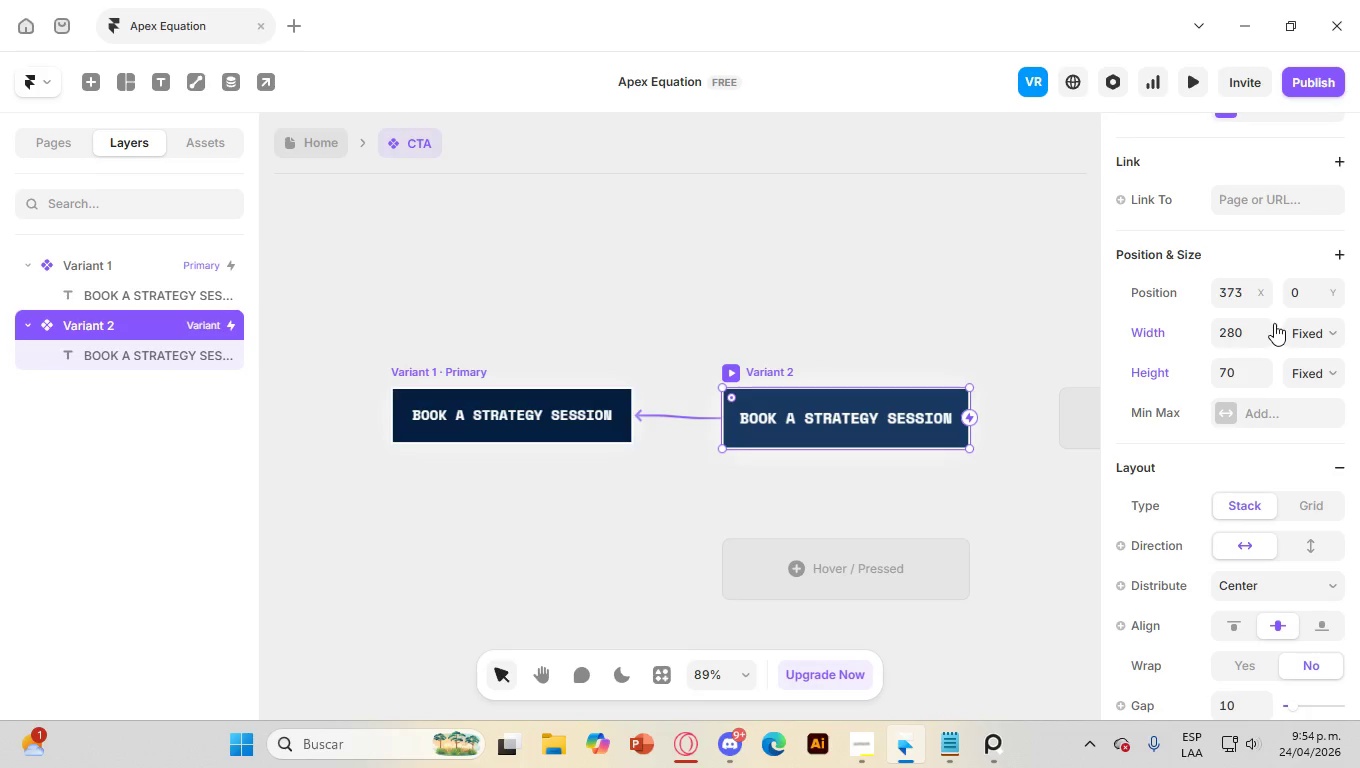 
scroll: coordinate [1069, 362], scroll_direction: down, amount: 6.0
 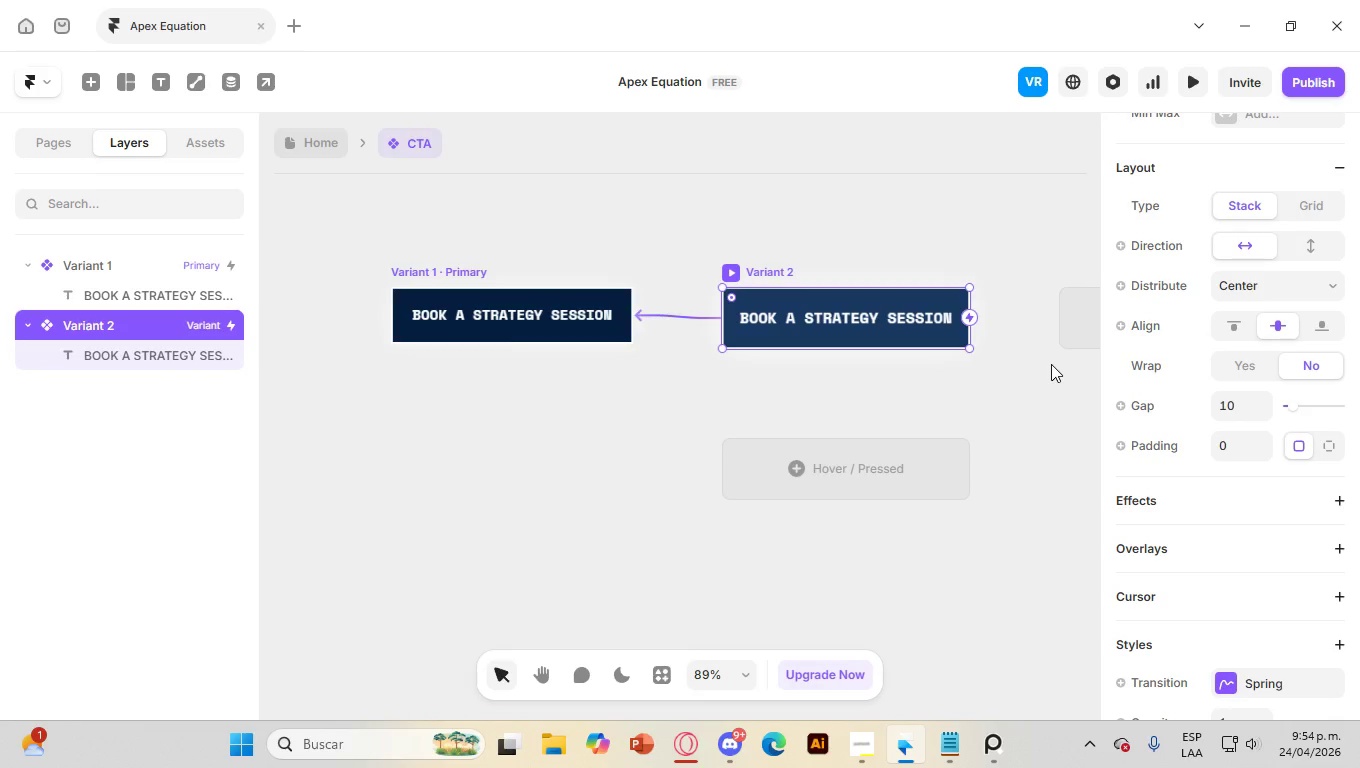 
scroll: coordinate [1027, 358], scroll_direction: up, amount: 3.0
 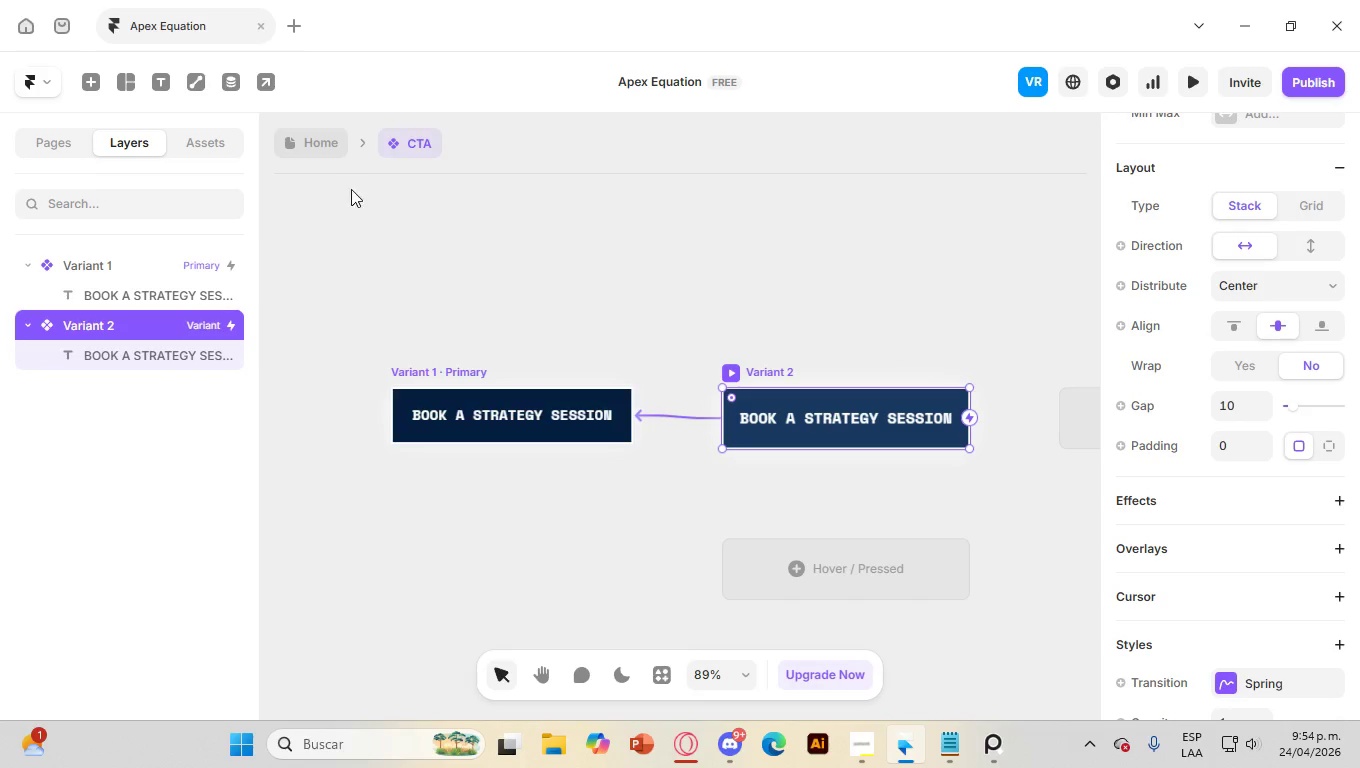 
left_click([308, 138])
 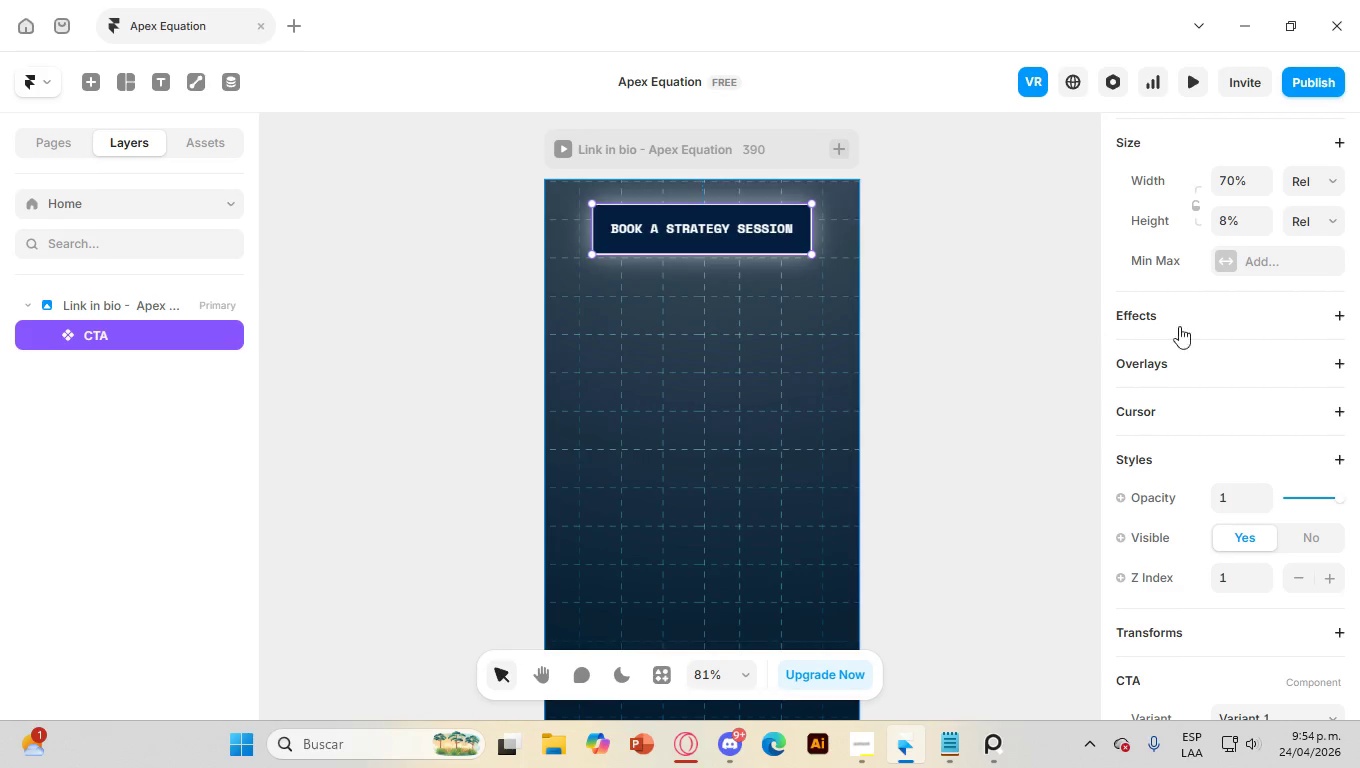 
scroll: coordinate [1243, 260], scroll_direction: up, amount: 3.0
 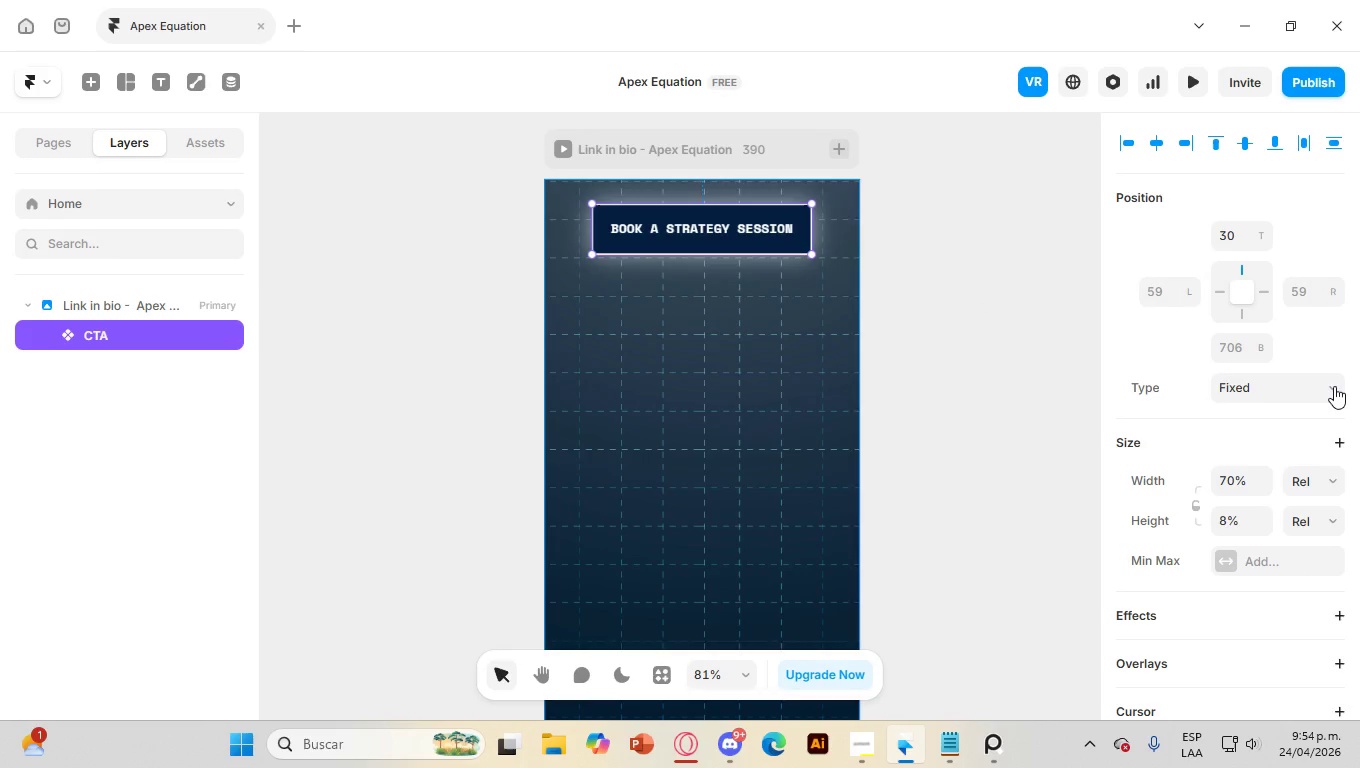 
left_click([1334, 387])
 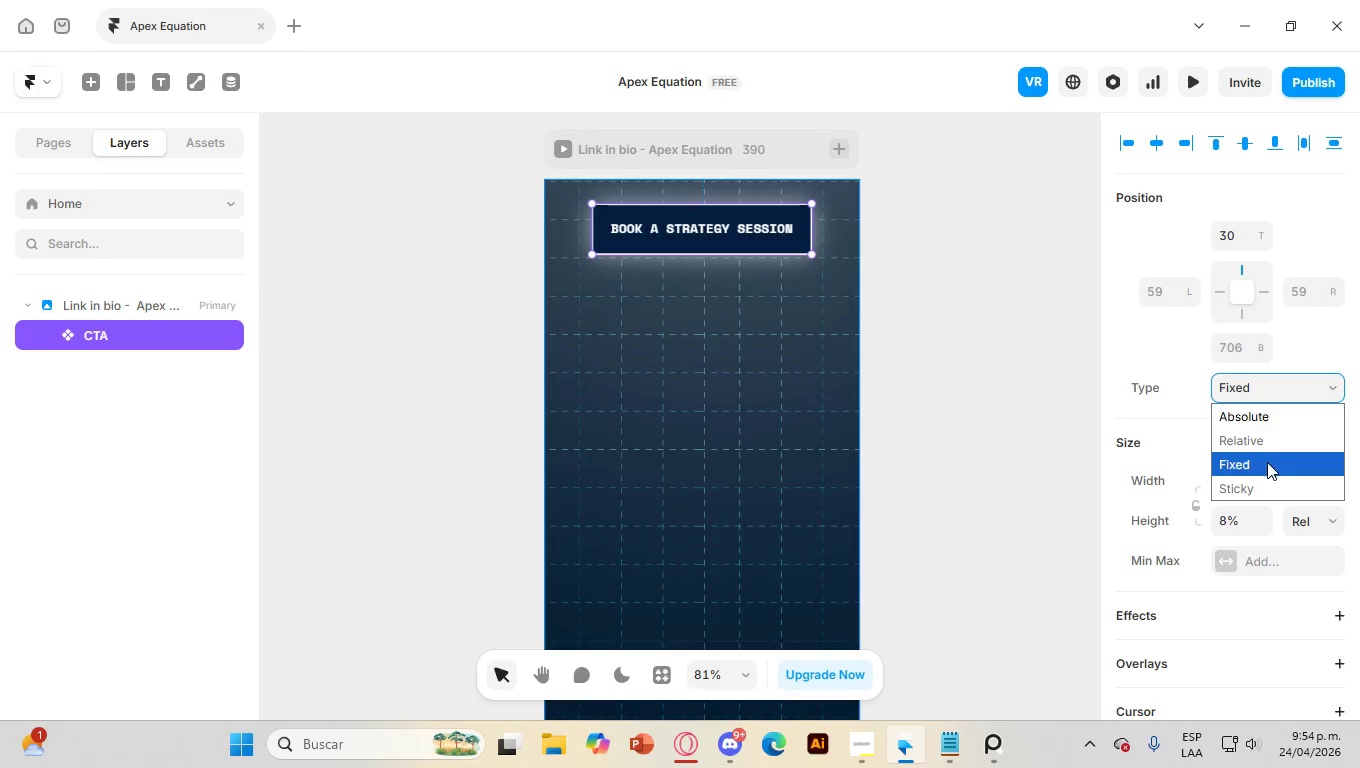 
left_click([1264, 491])
 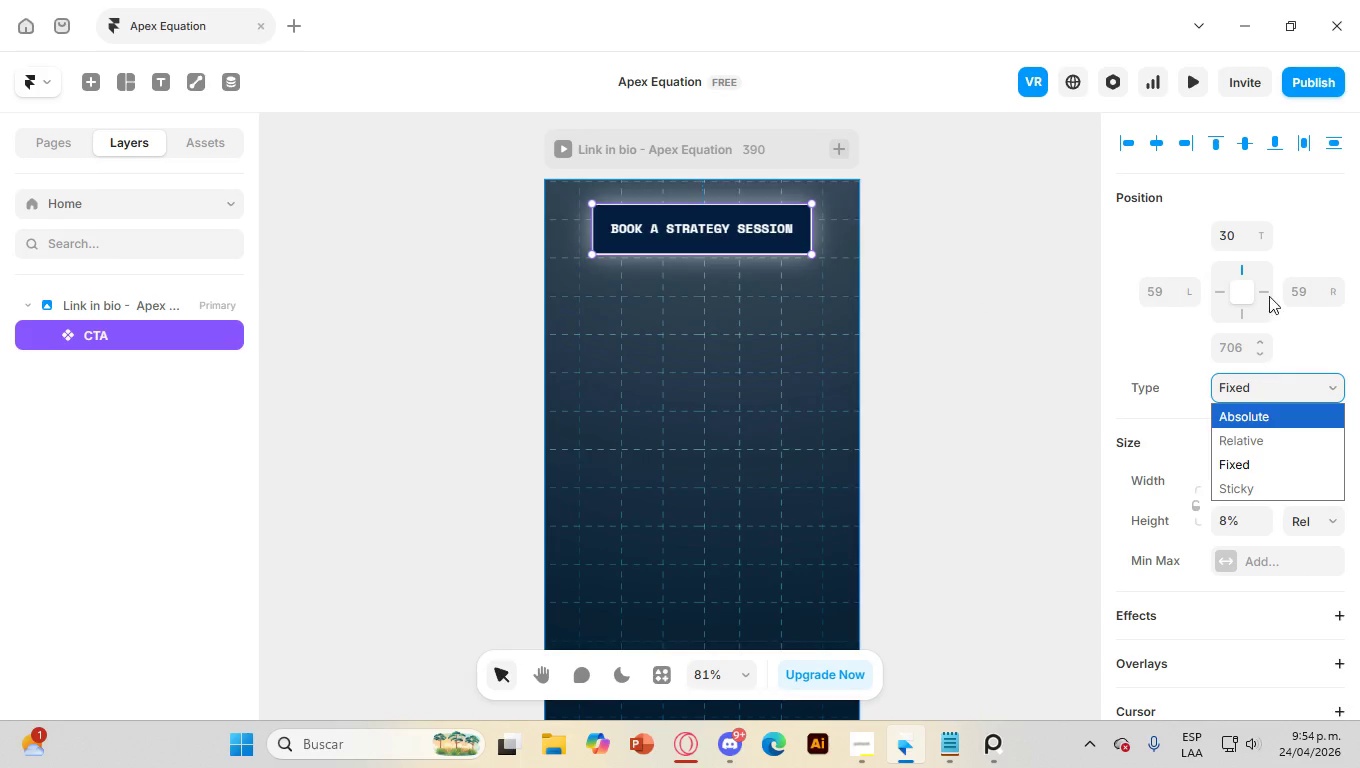 
left_click([1291, 216])
 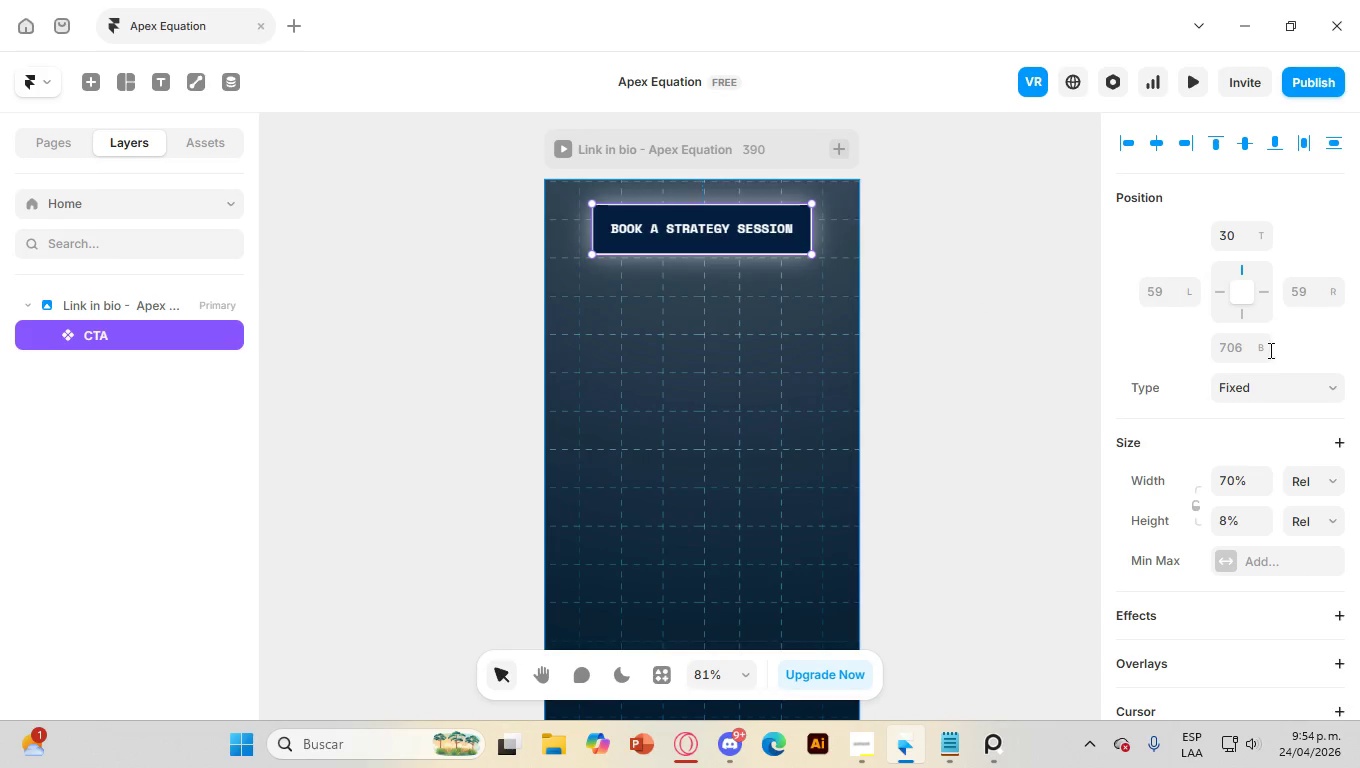 
mouse_move([1285, 408])
 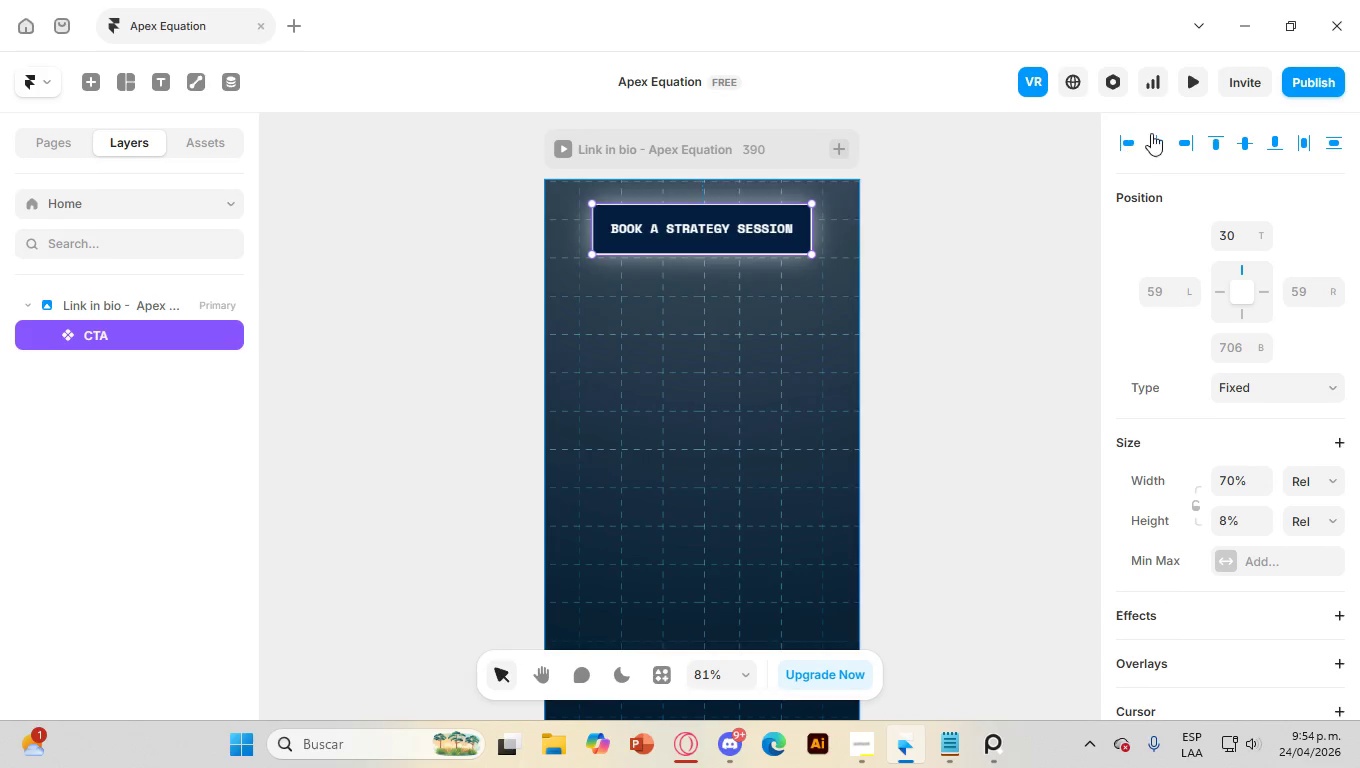 
wait(5.71)
 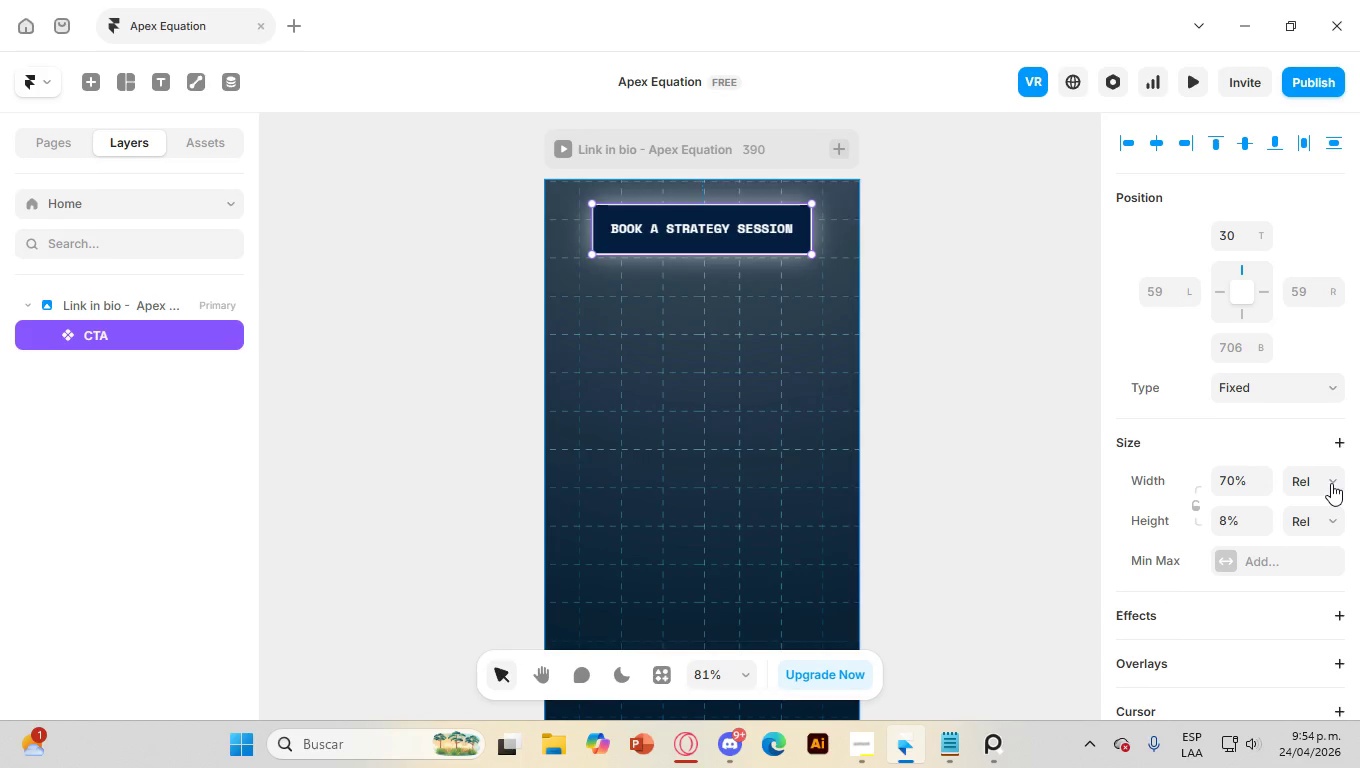 
left_click([1155, 145])
 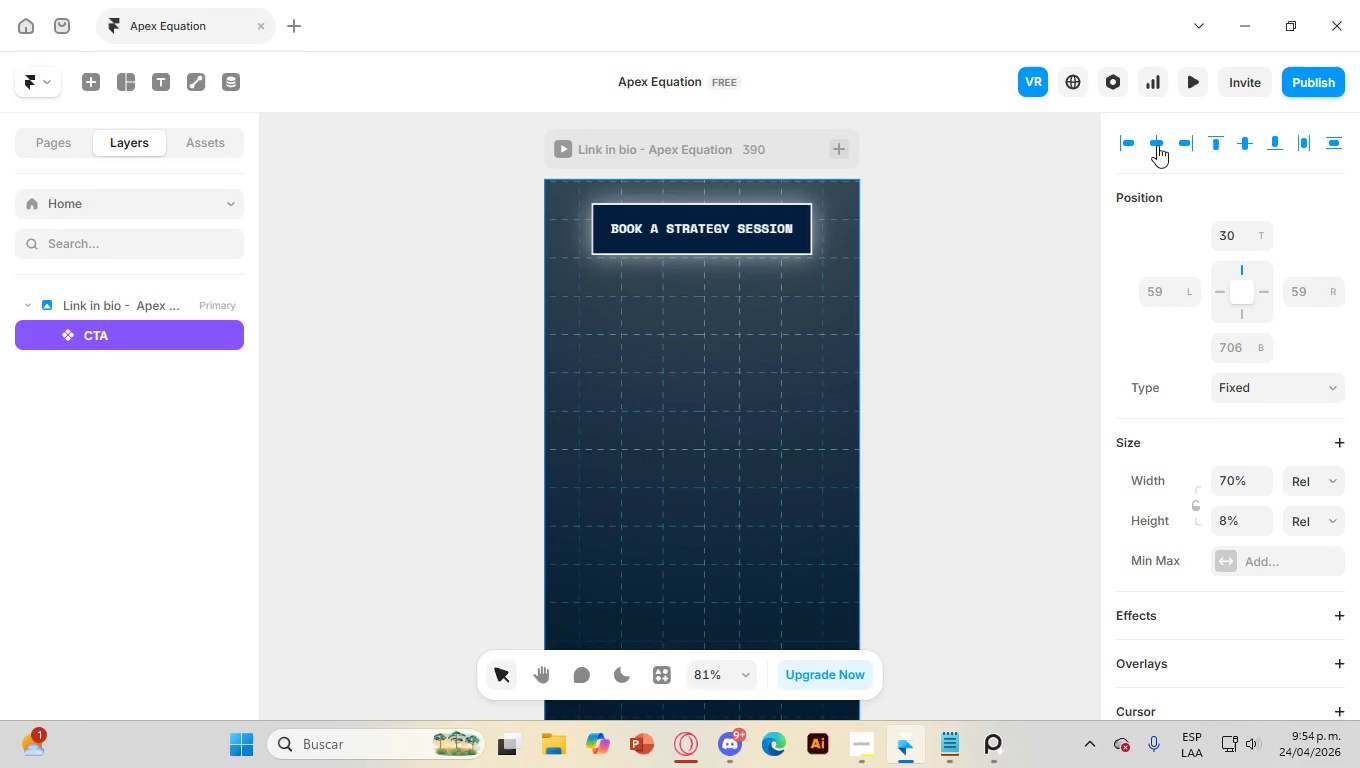 
left_click([1157, 145])
 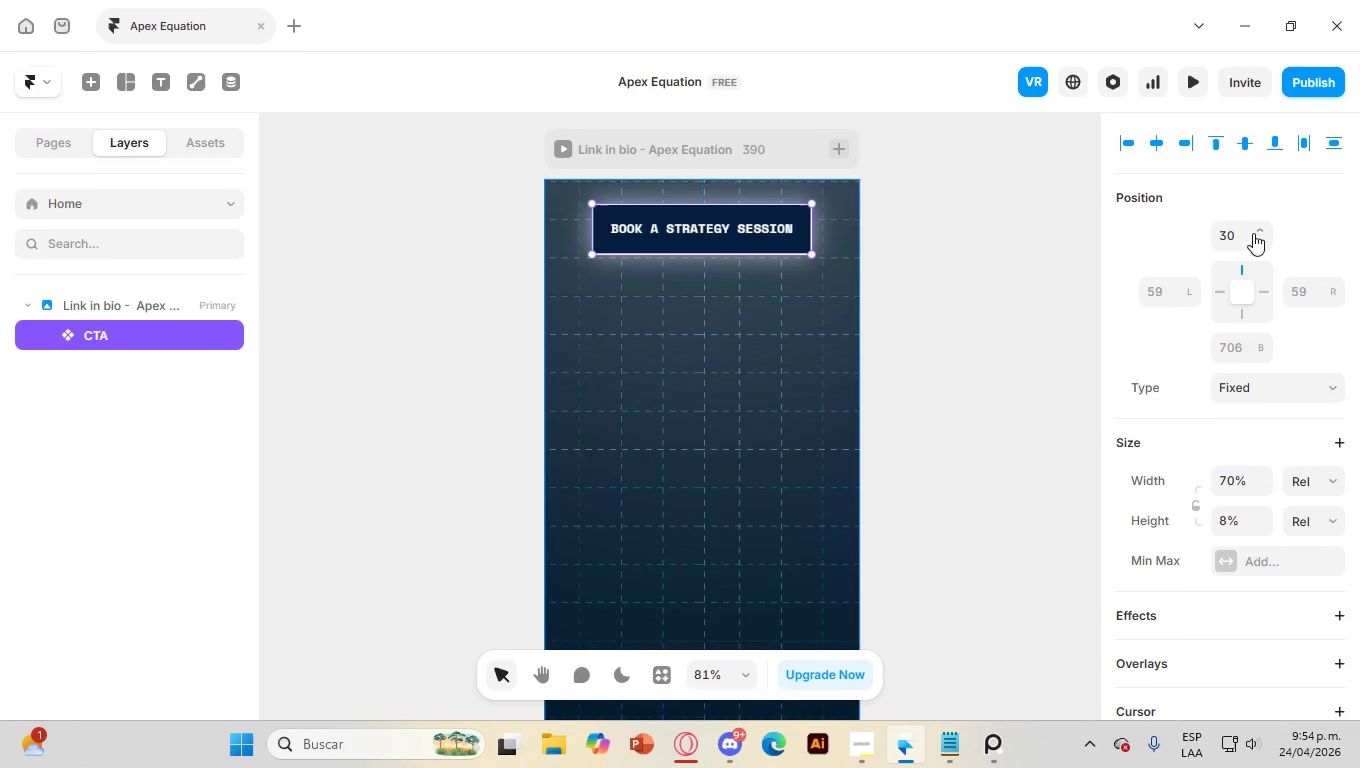 
left_click([1253, 234])
 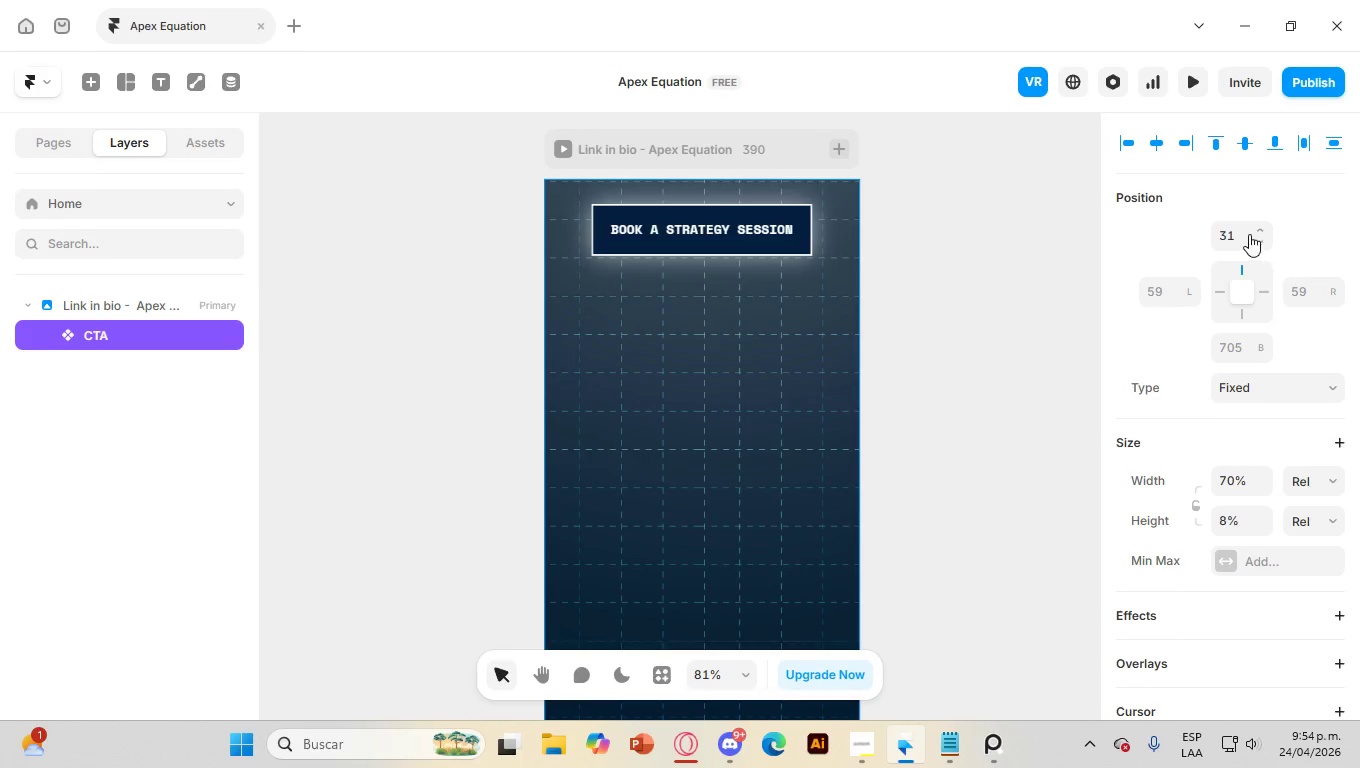 
left_click([1223, 239])
 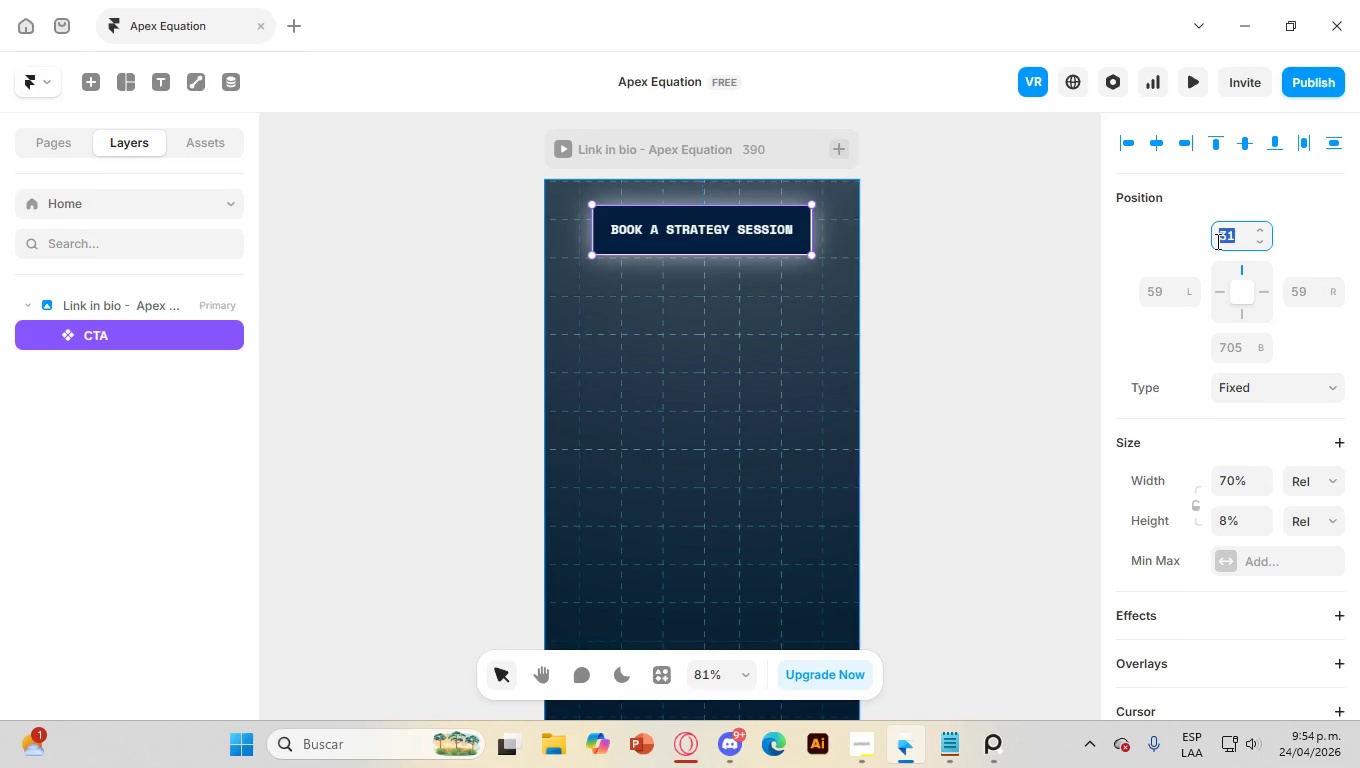 
key(Numpad3)
 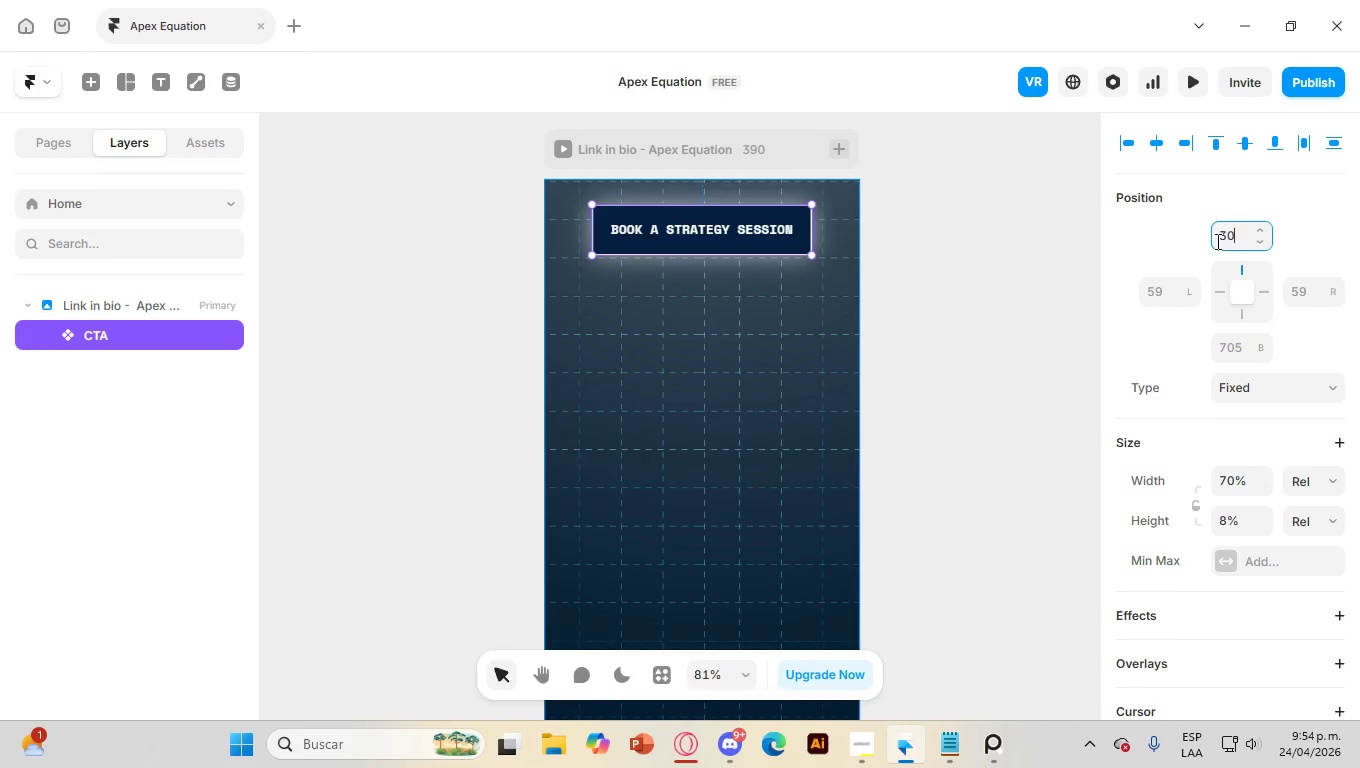 
key(Numpad0)
 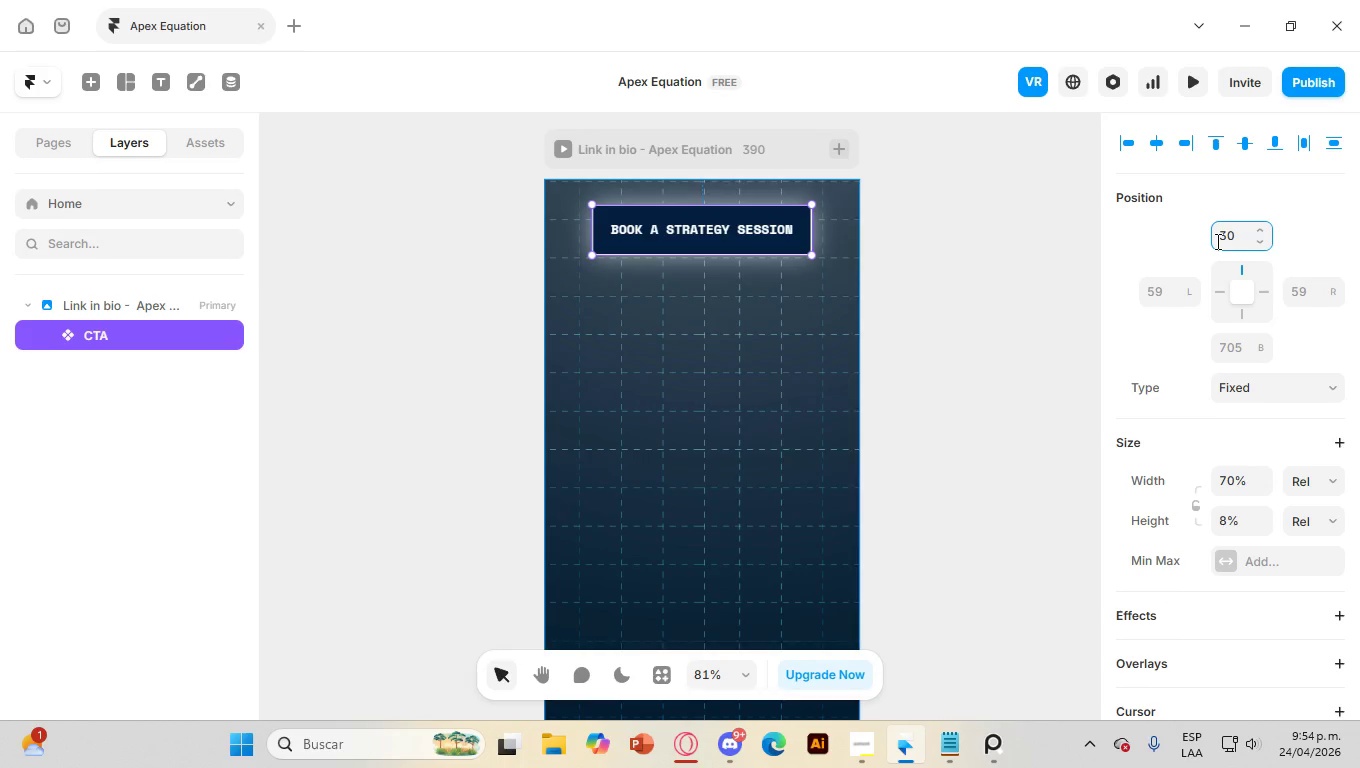 
key(Enter)
 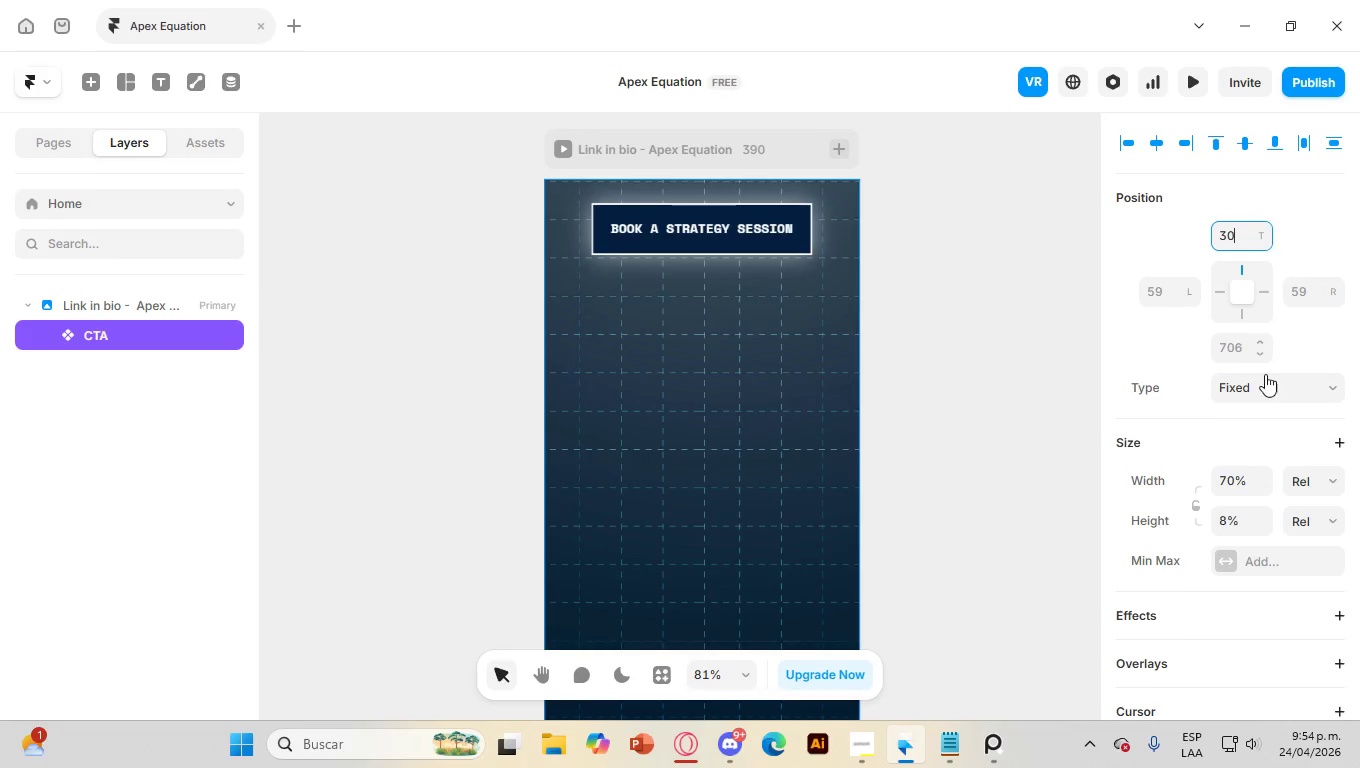 
left_click([1264, 375])
 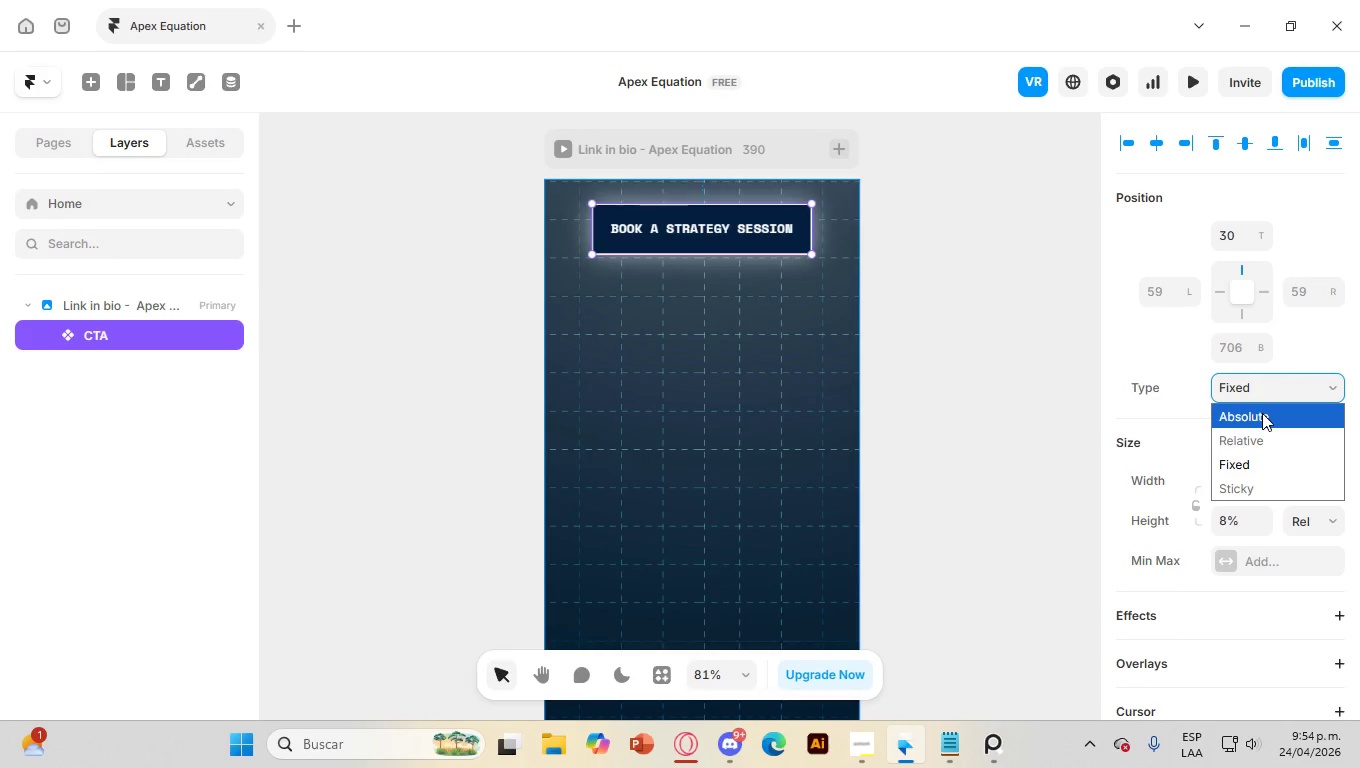 
left_click([1262, 413])
 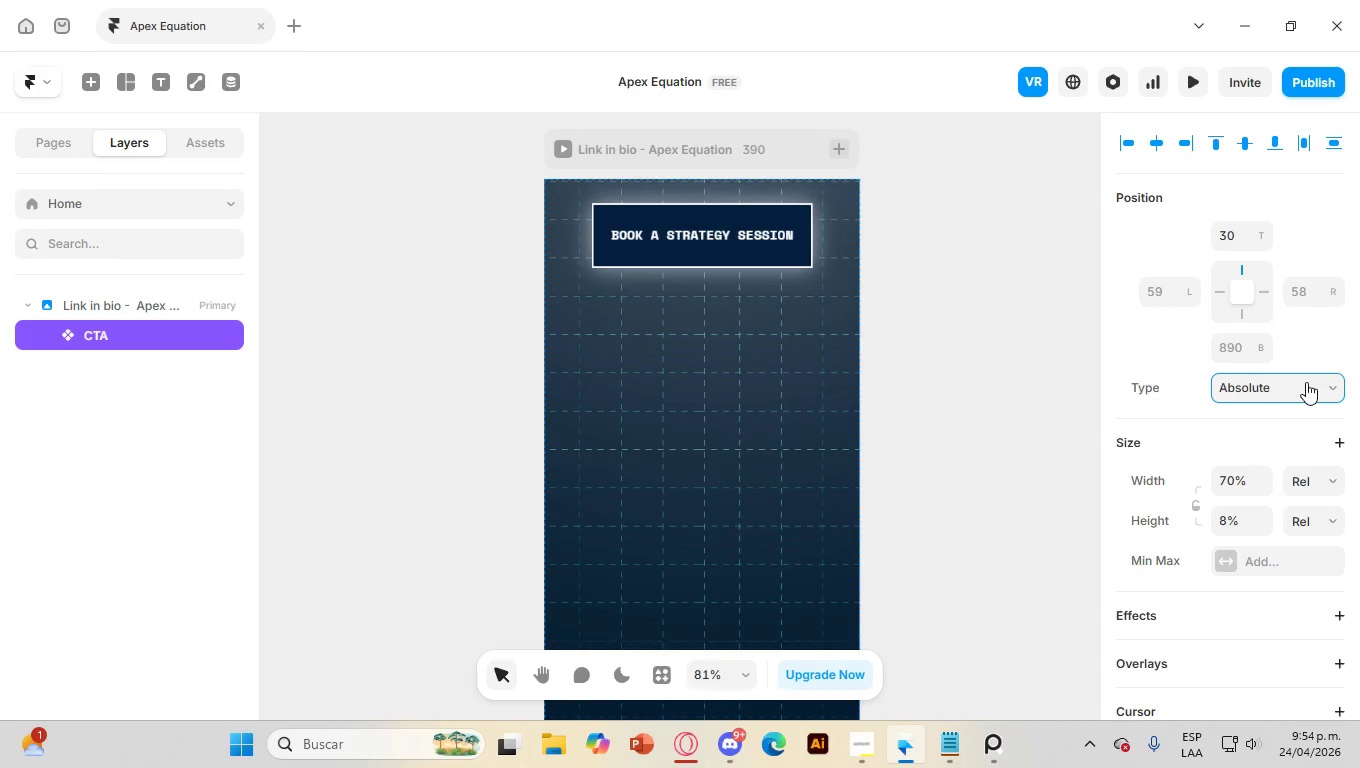 
left_click([1306, 382])
 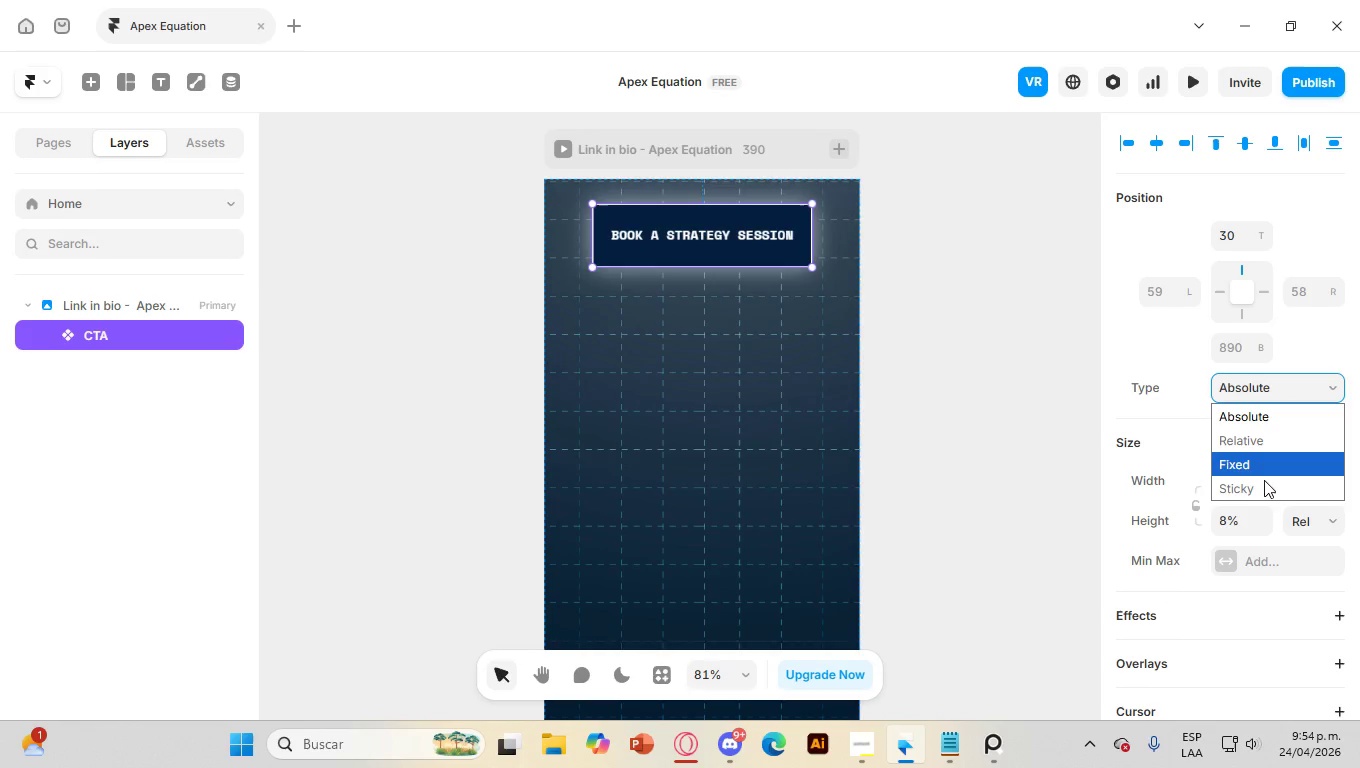 
left_click([1262, 485])
 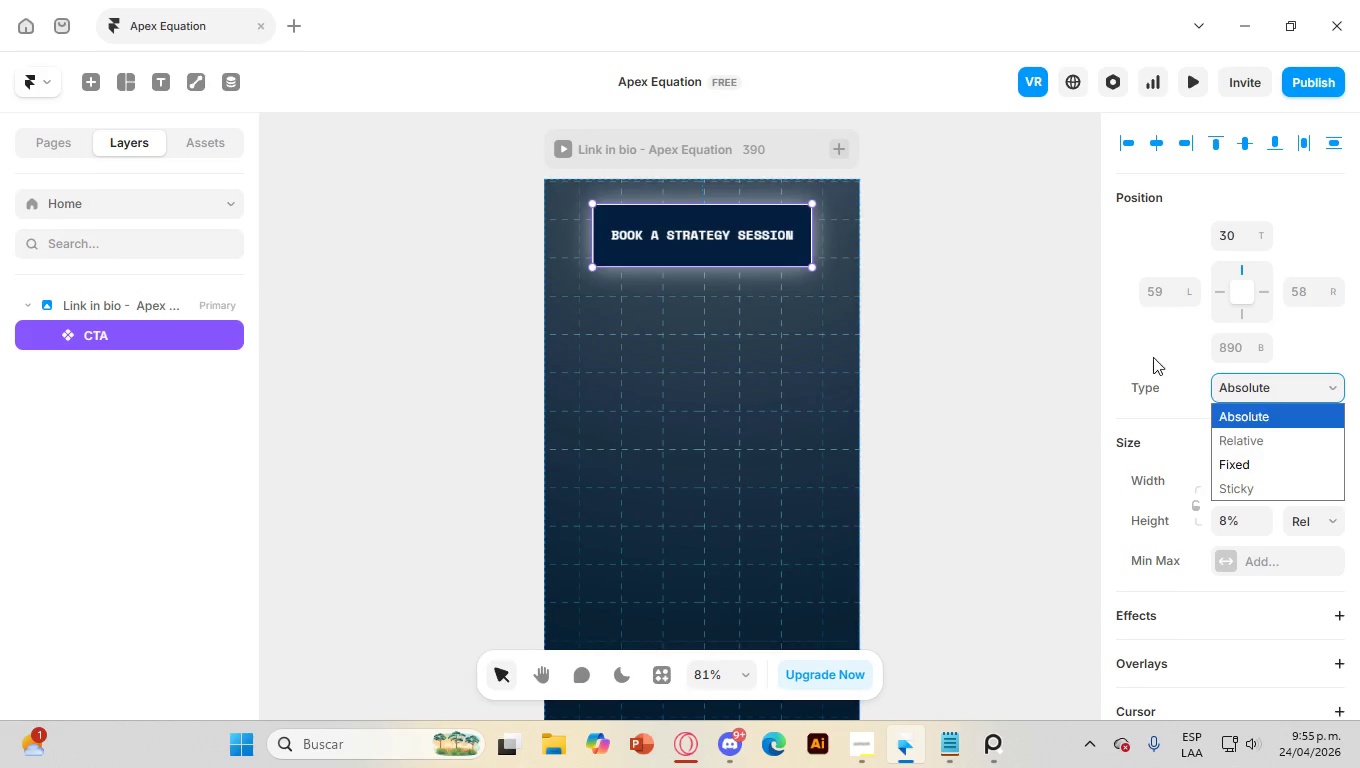 
left_click([1119, 341])
 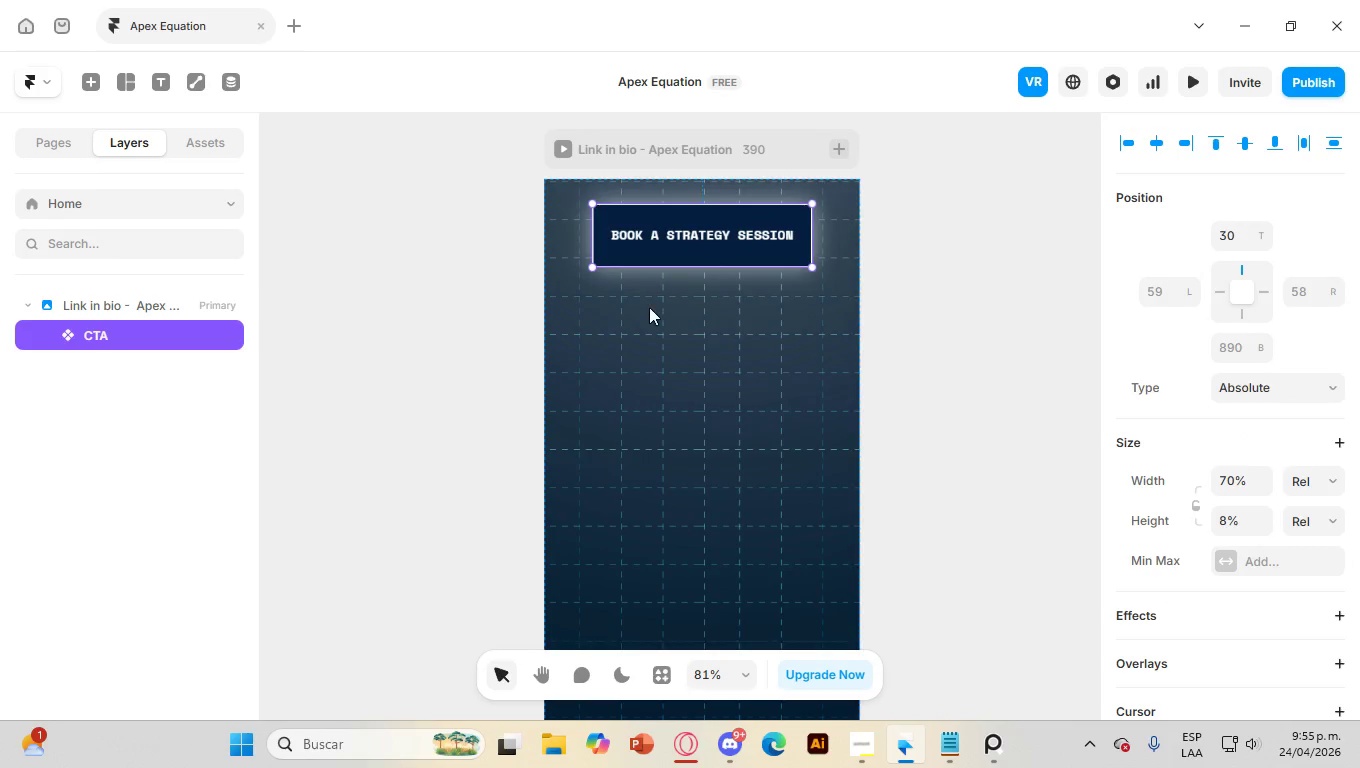 
left_click([649, 307])
 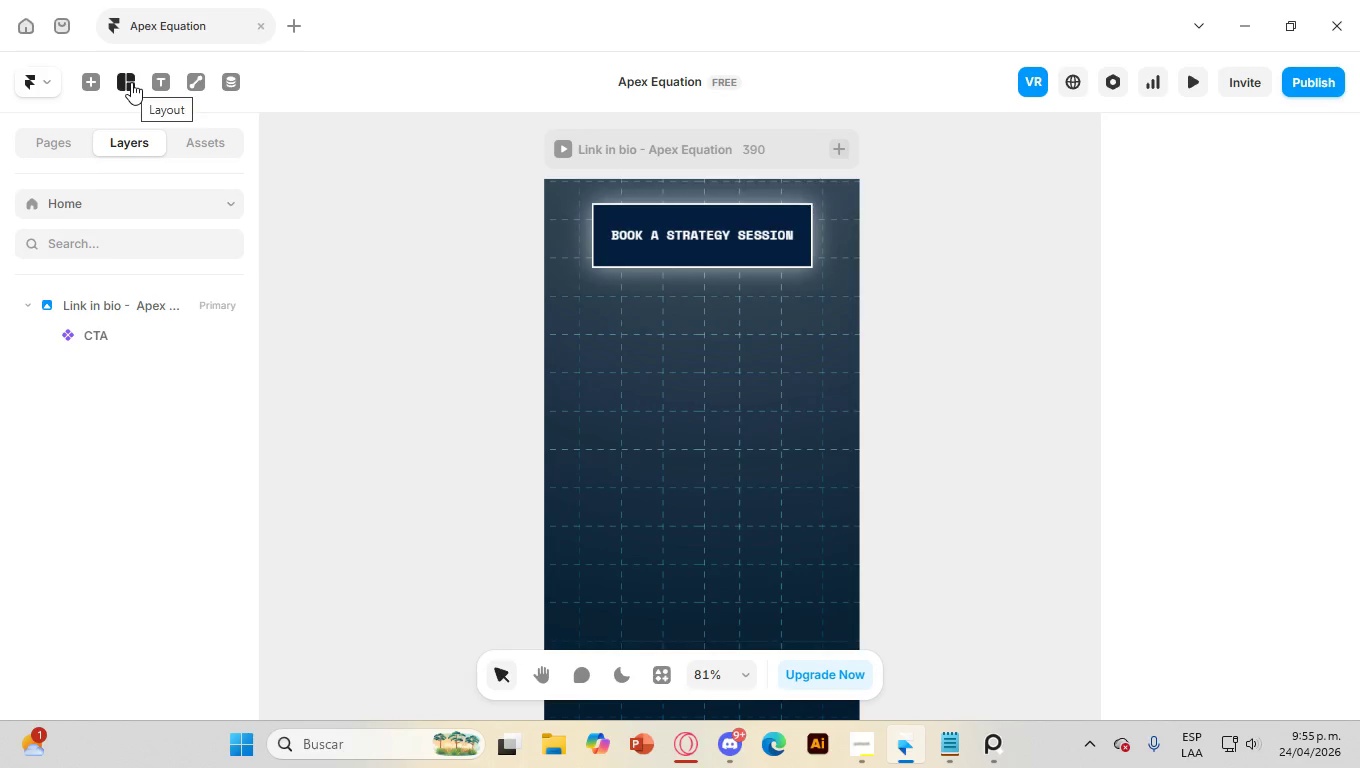 
left_click([131, 82])
 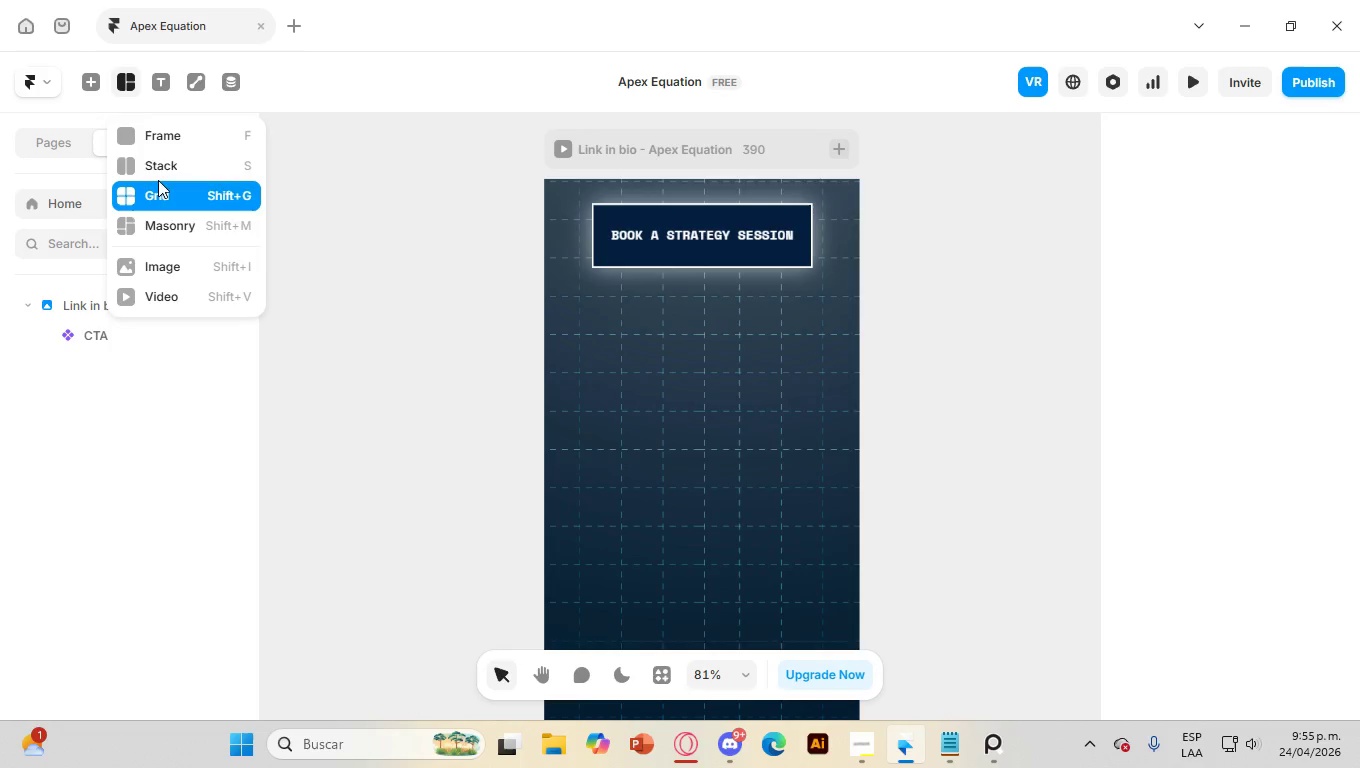 
left_click([159, 170])
 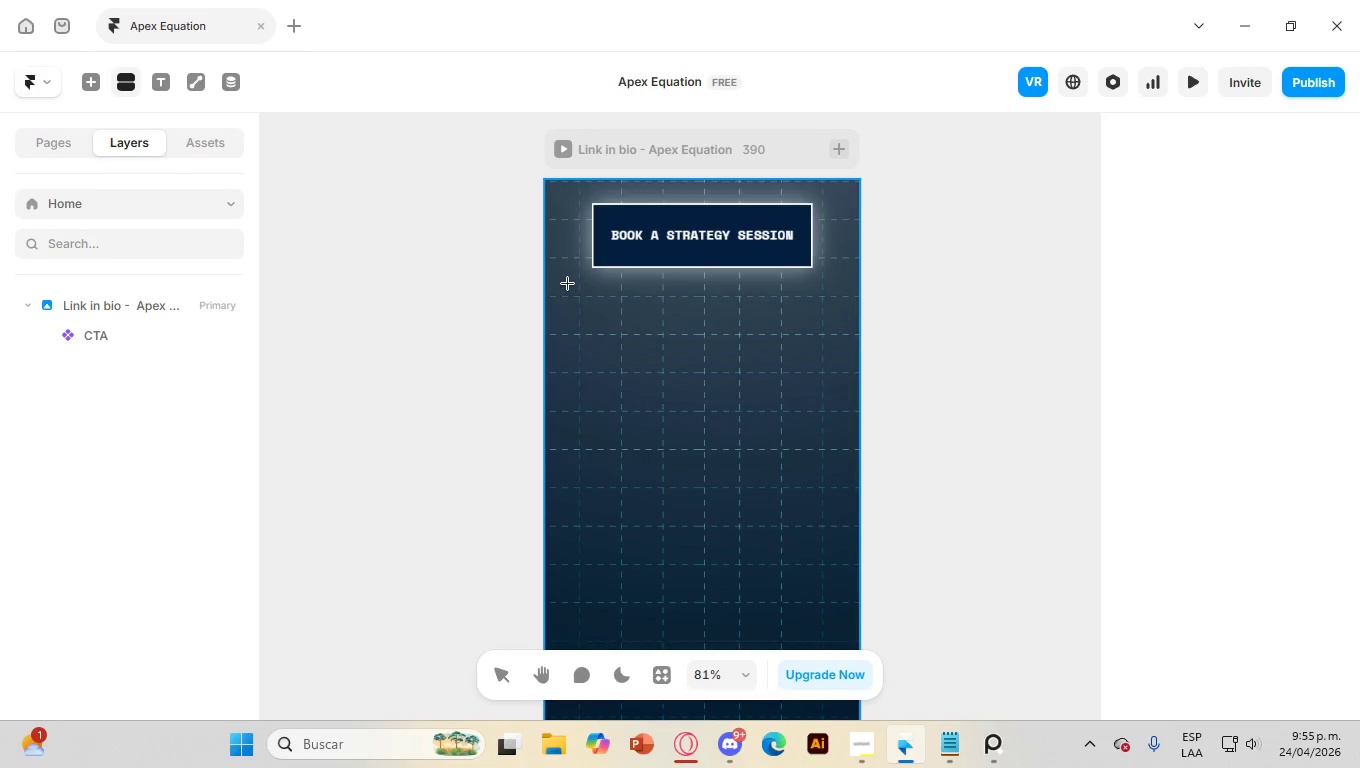 
left_click_drag(start_coordinate=[560, 278], to_coordinate=[848, 524])
 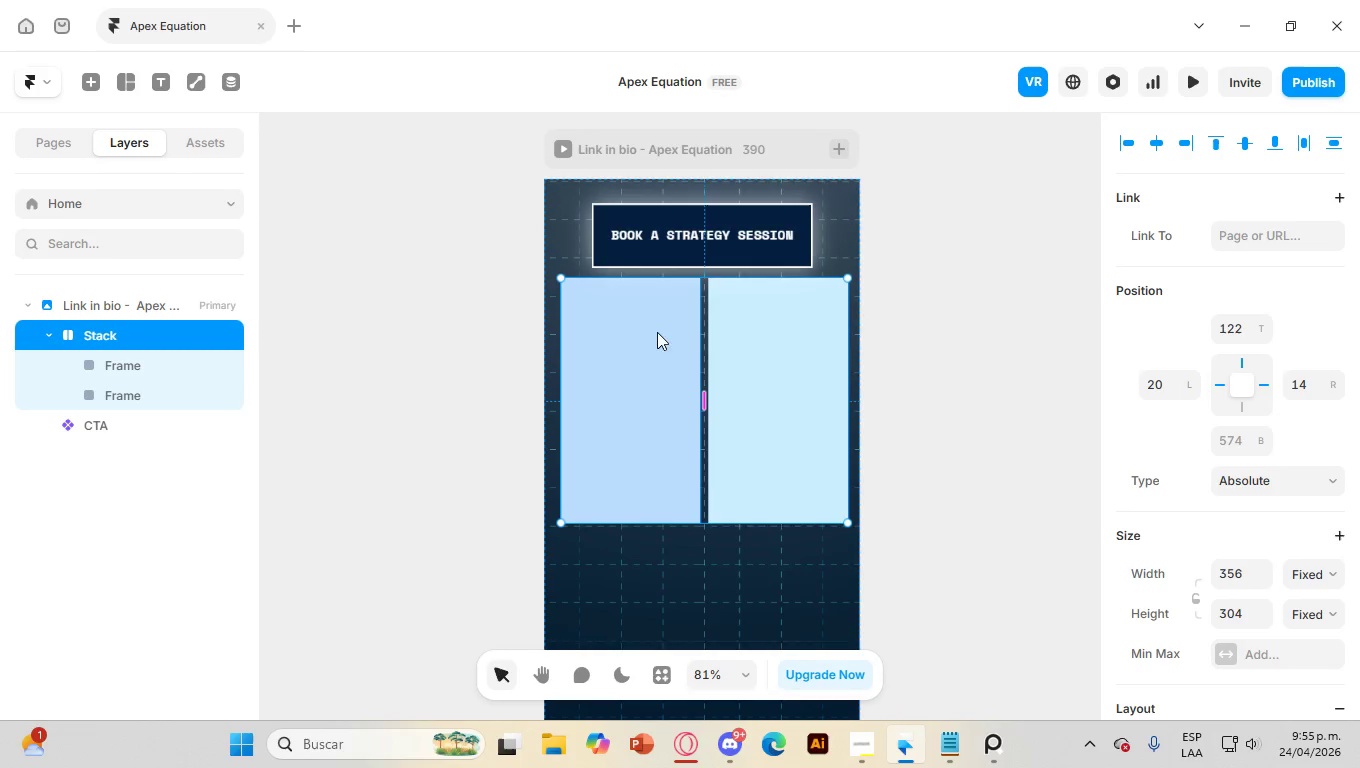 
right_click([743, 347])
 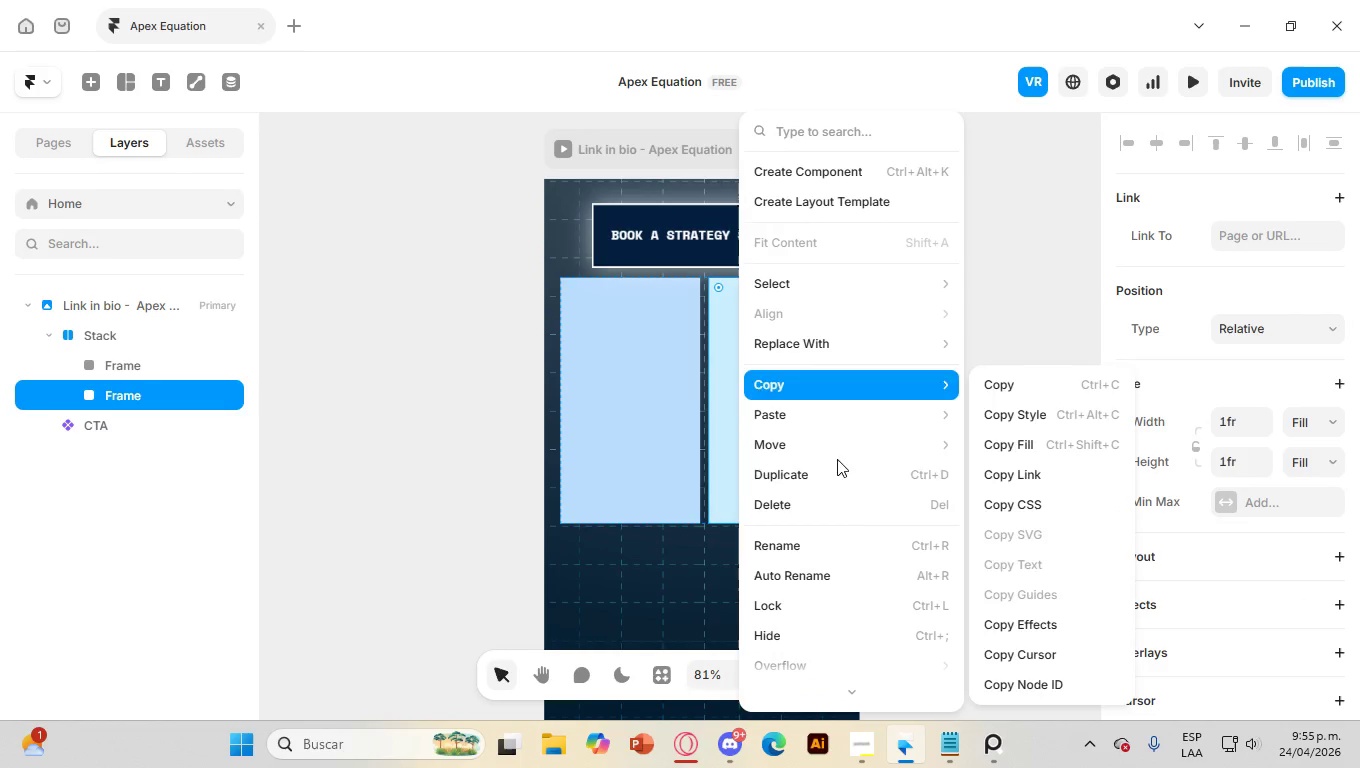 
left_click([832, 485])
 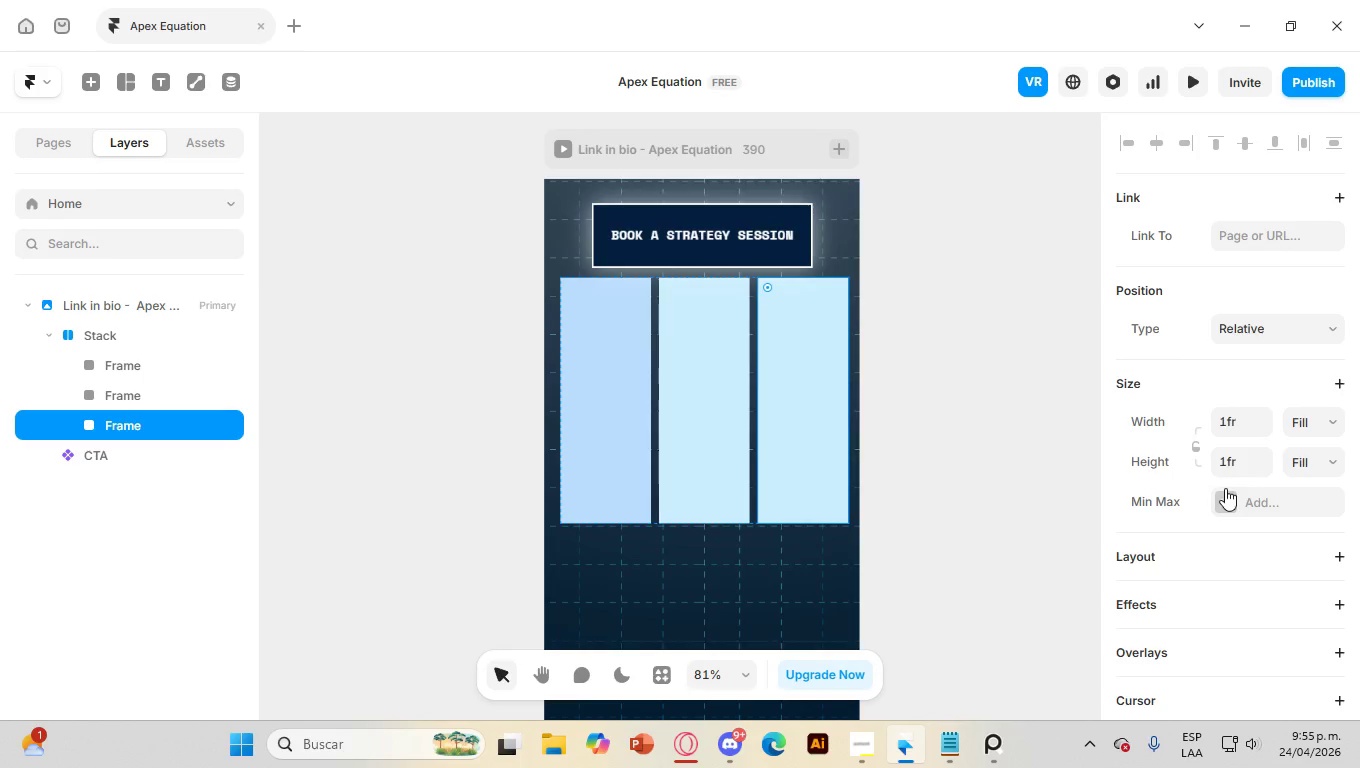 
scroll: coordinate [1267, 510], scroll_direction: down, amount: 6.0
 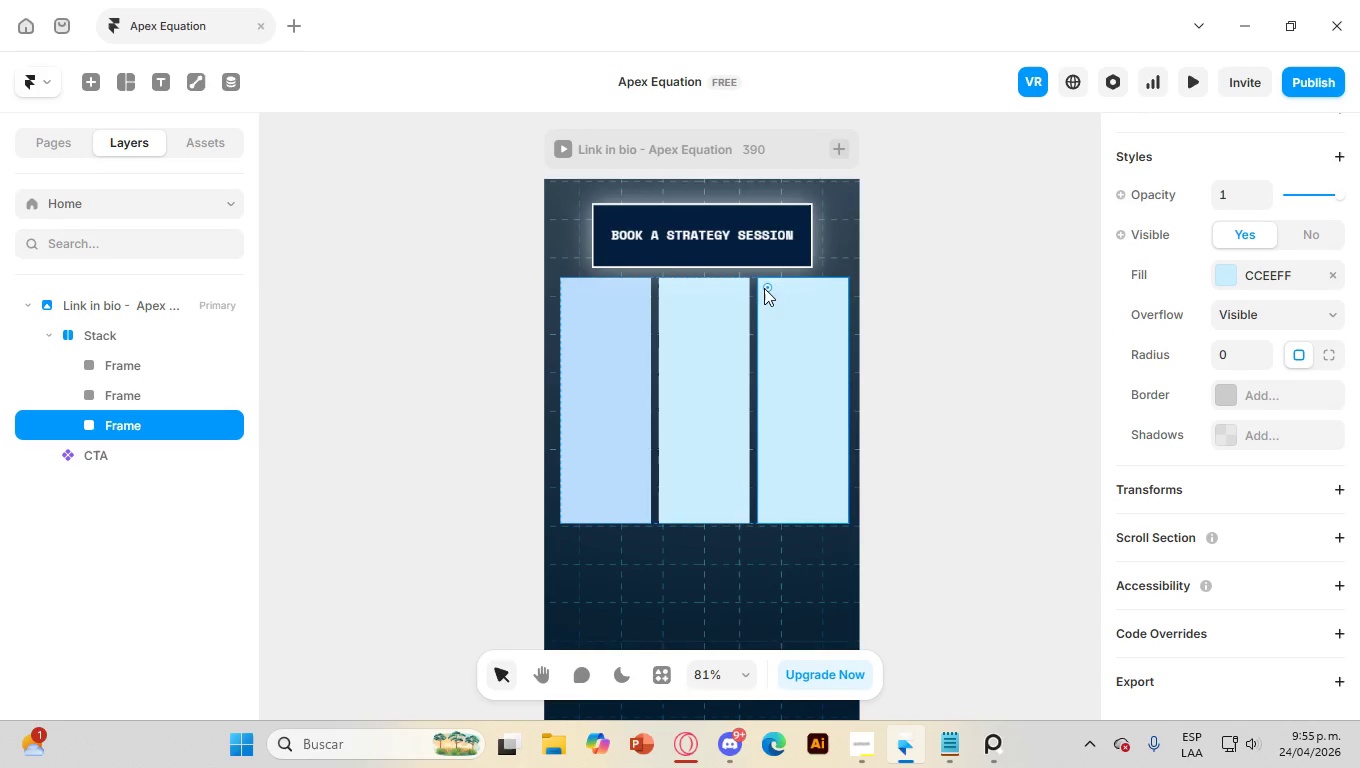 
left_click([756, 294])
 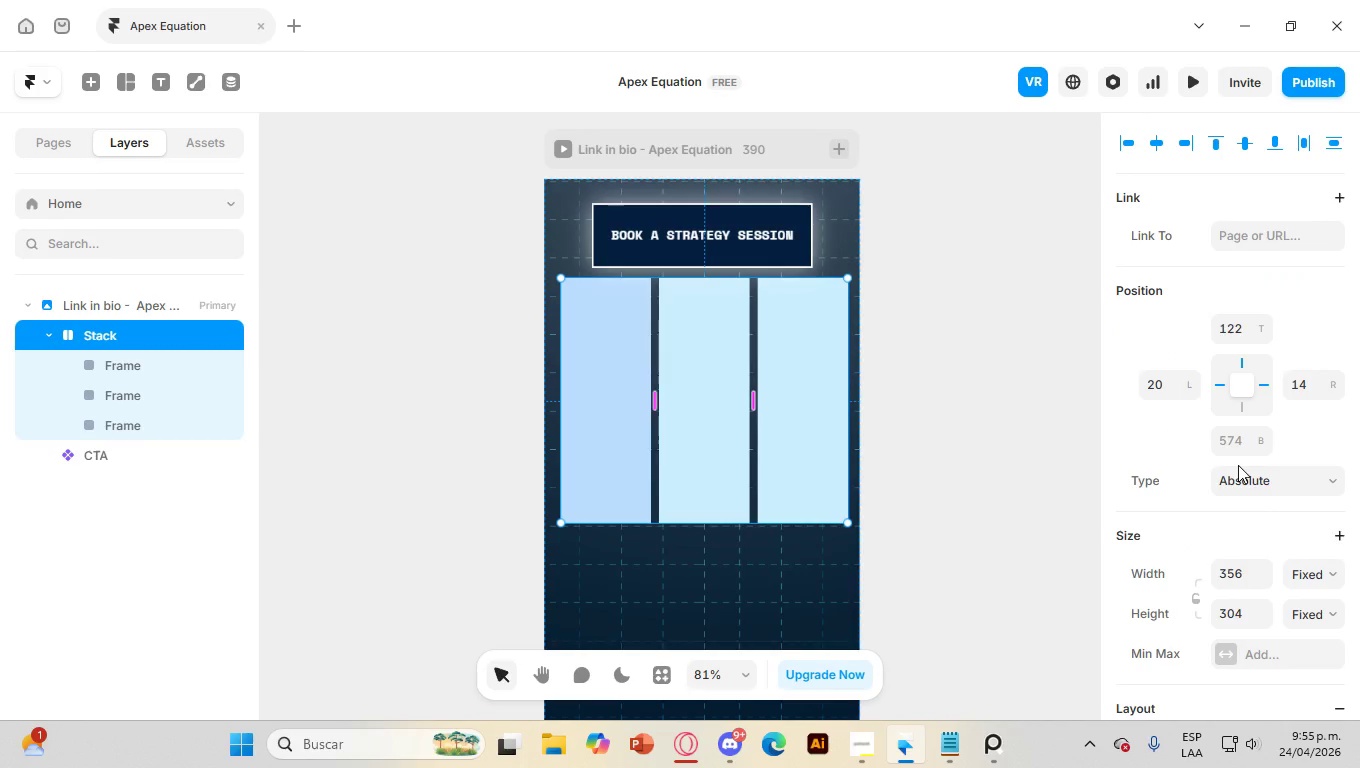 
scroll: coordinate [1288, 540], scroll_direction: down, amount: 4.0
 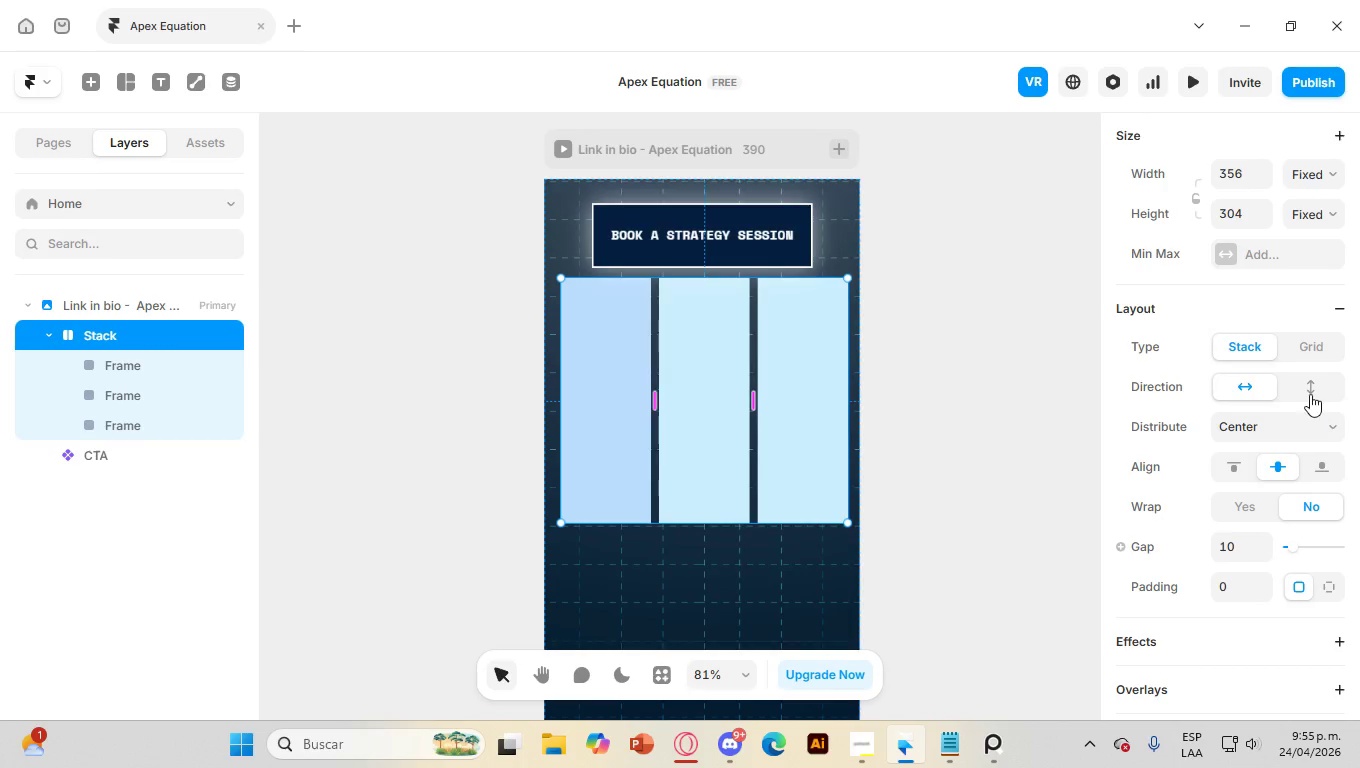 
left_click([1309, 385])
 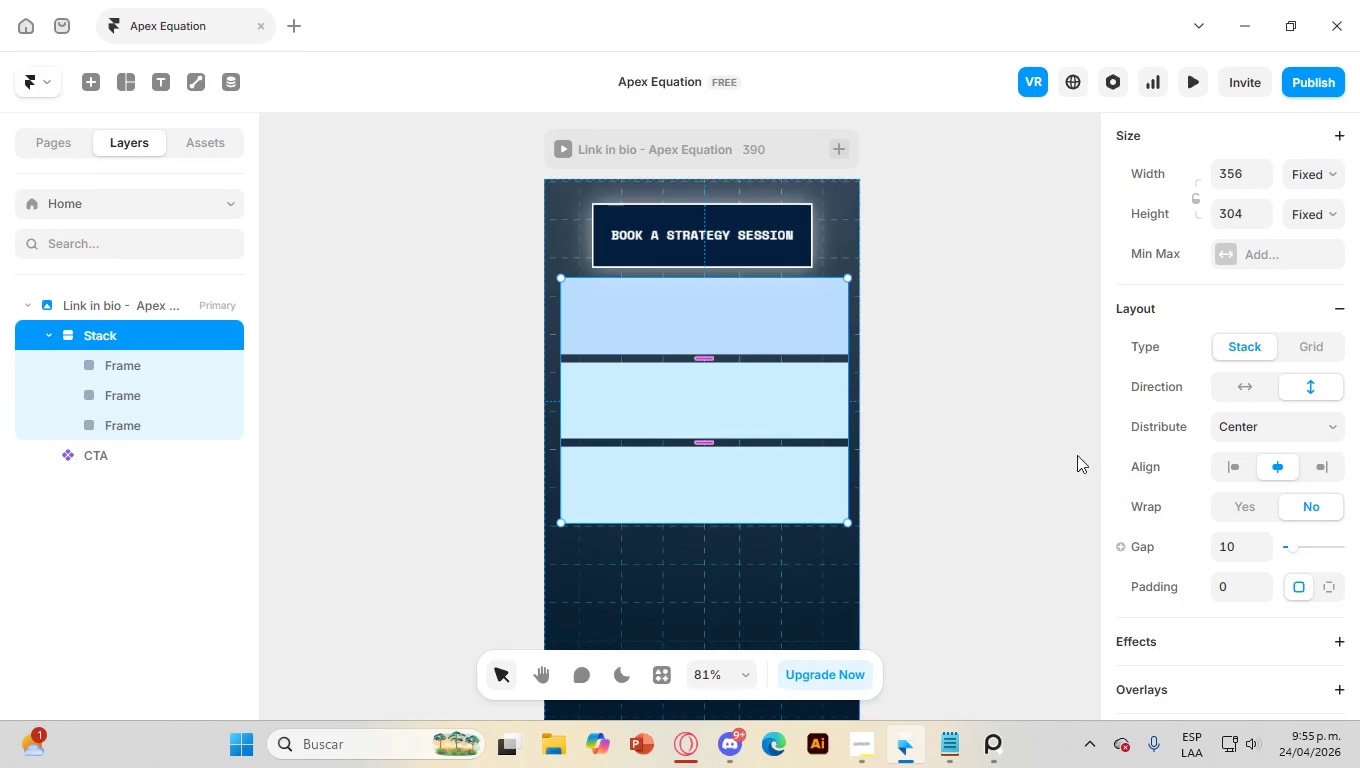 
scroll: coordinate [1310, 441], scroll_direction: up, amount: 5.0
 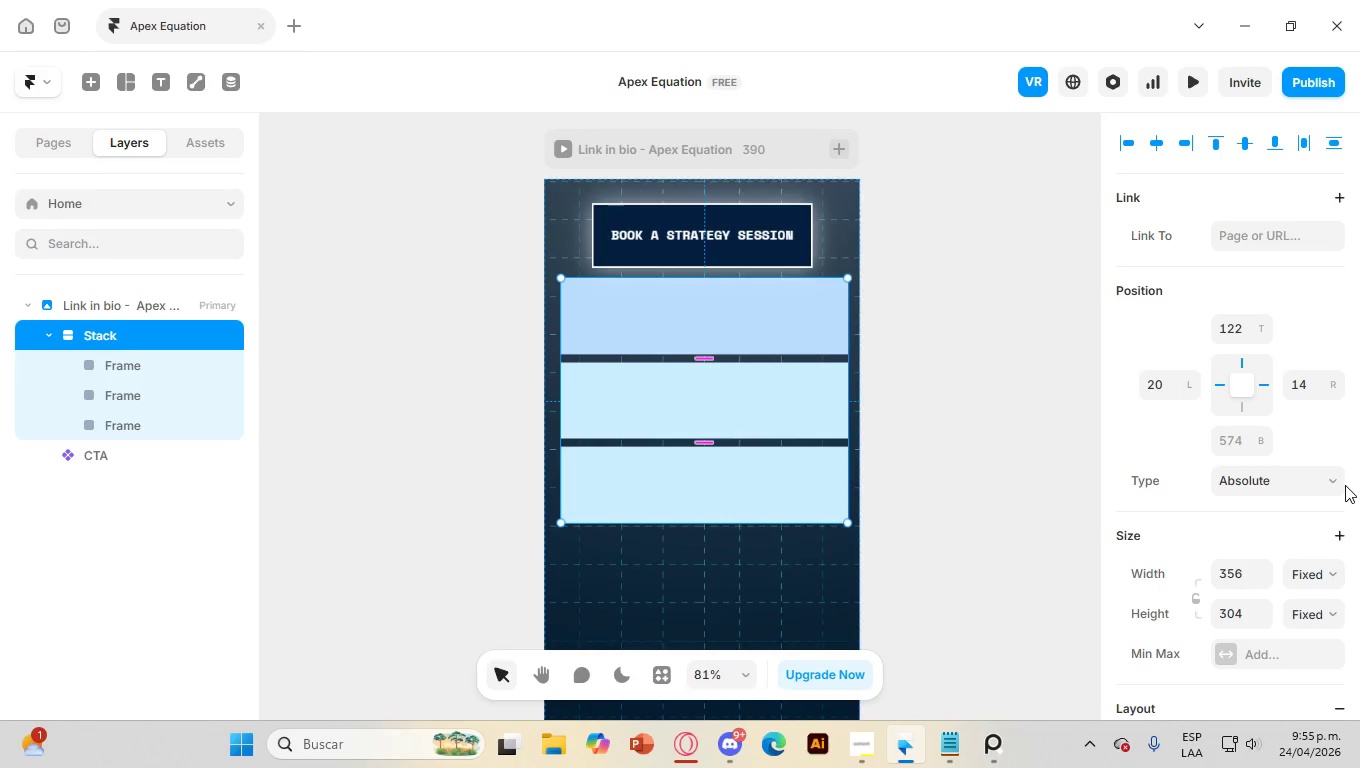 
double_click([1345, 485])
 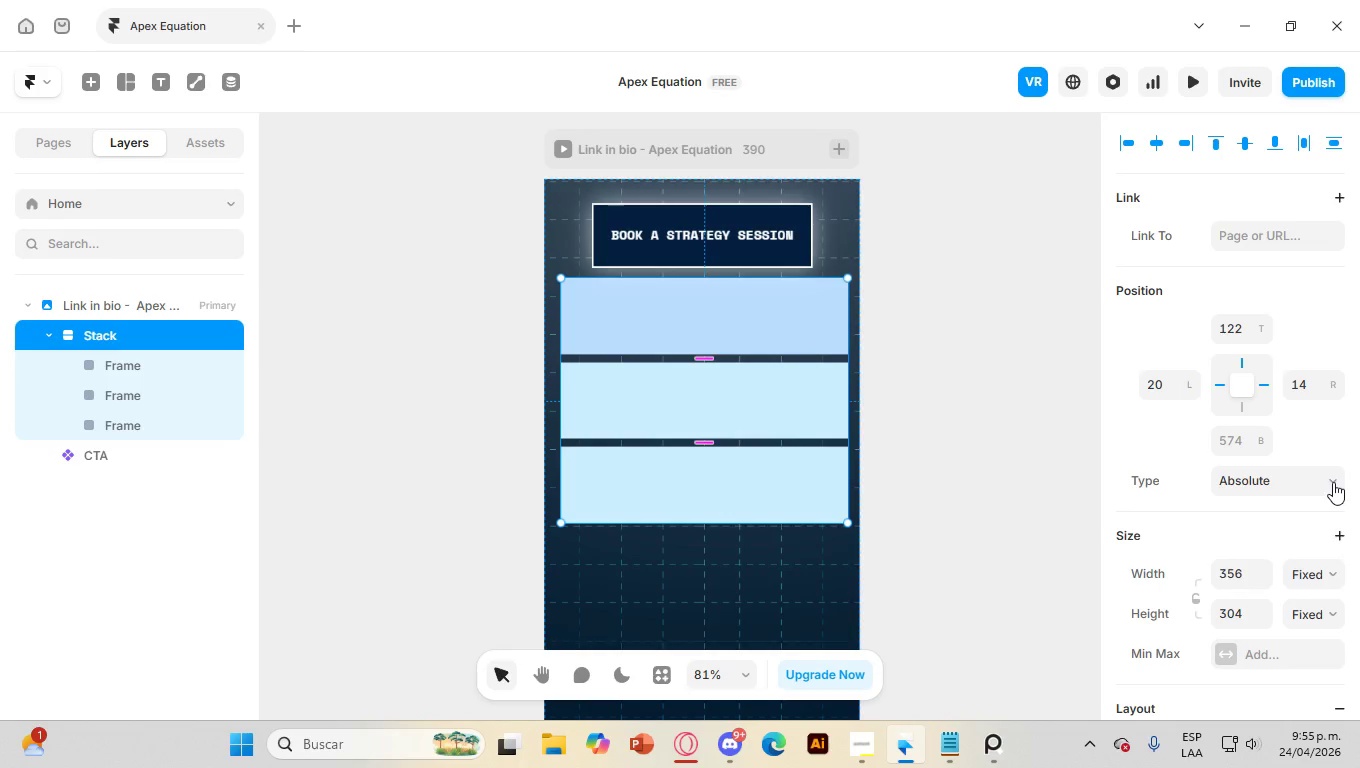 
triple_click([1333, 482])
 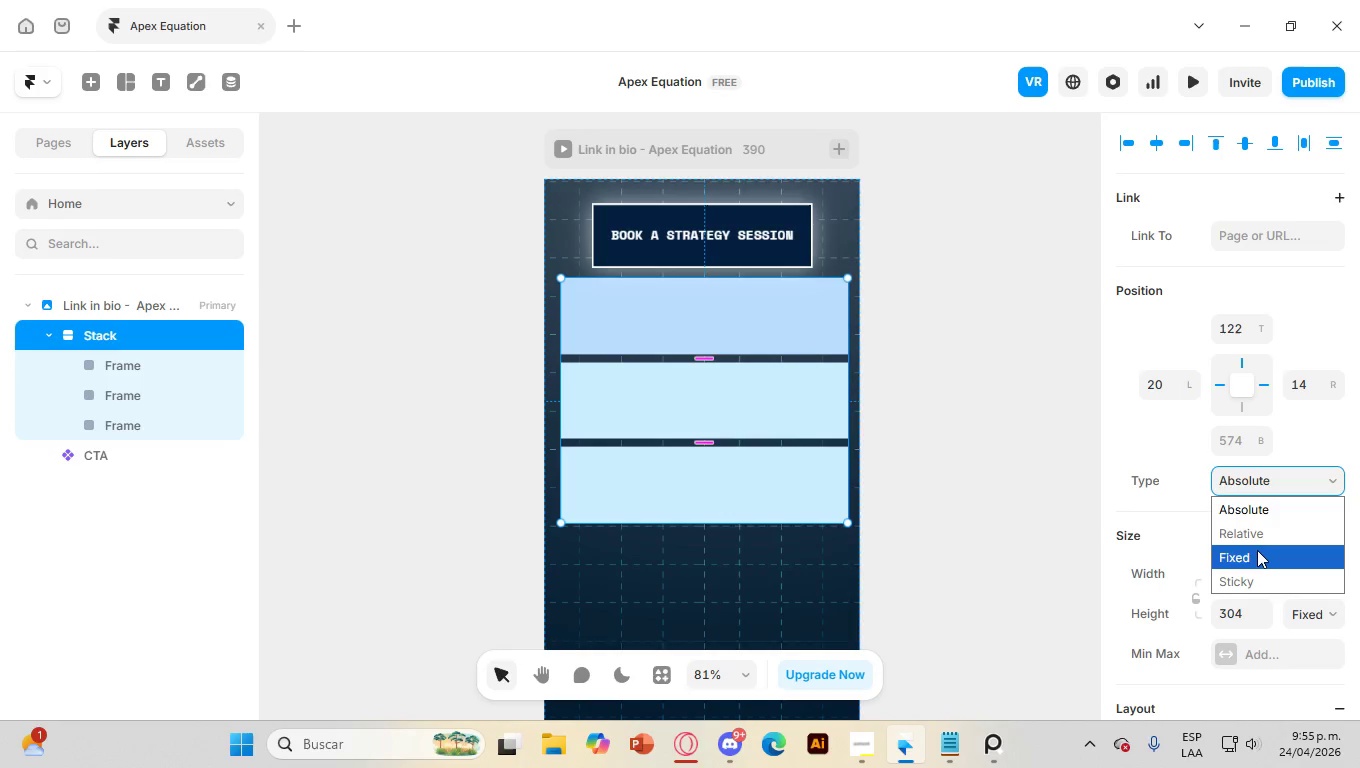 
left_click([1257, 550])
 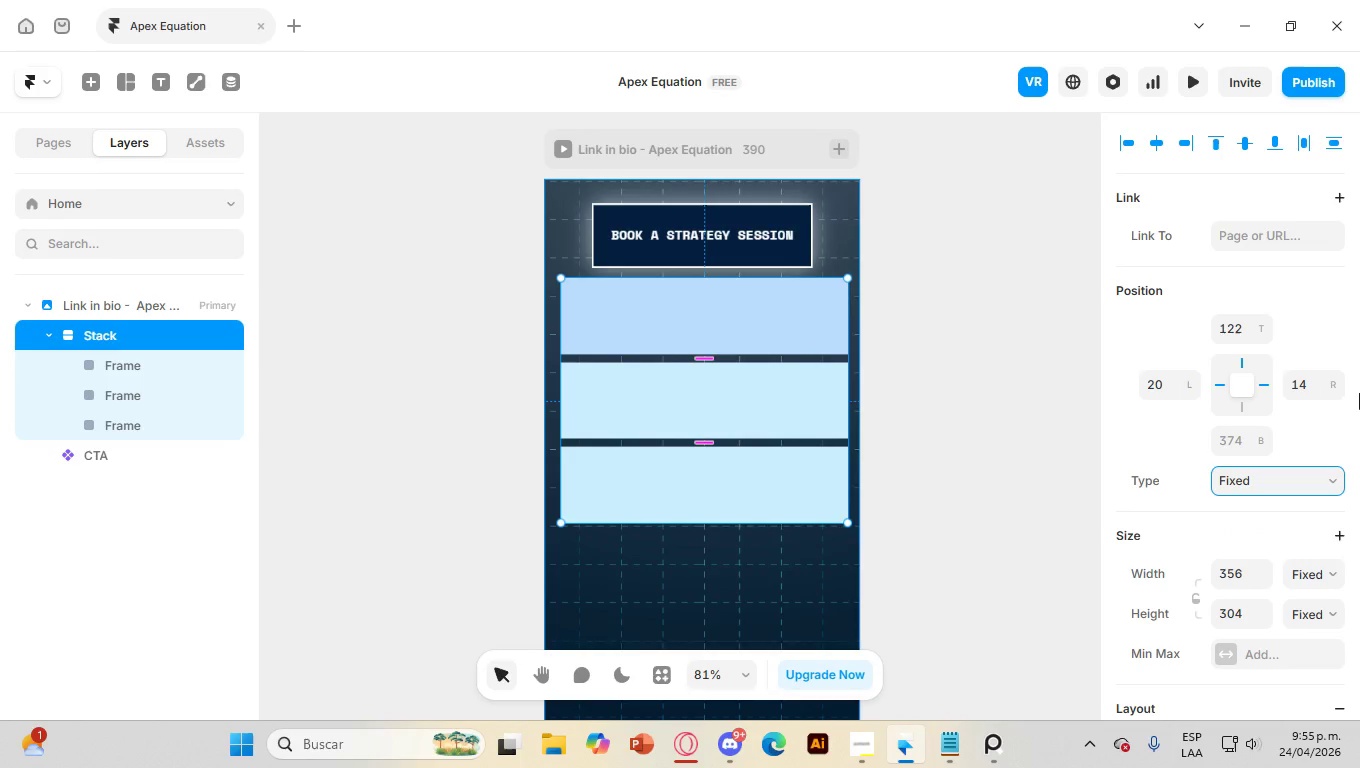 
wait(8.62)
 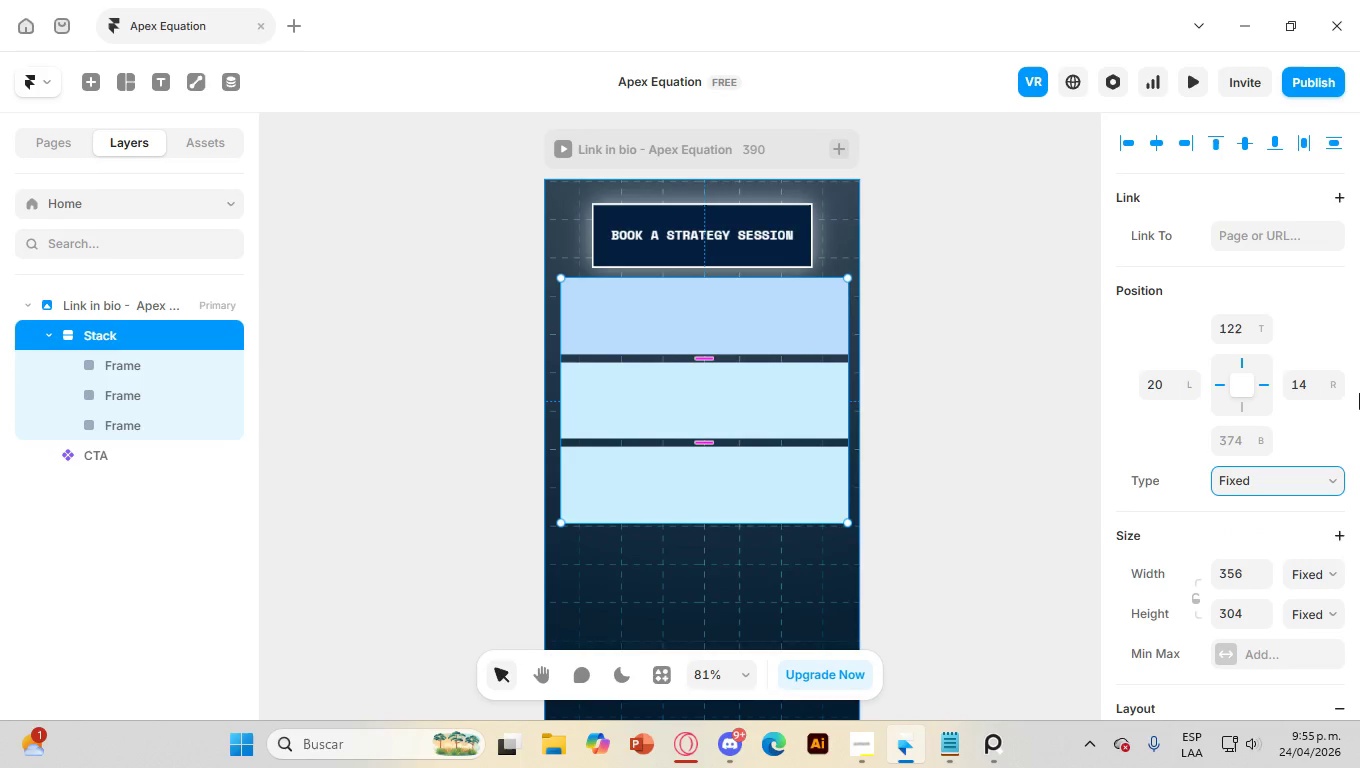 
left_click([1342, 486])
 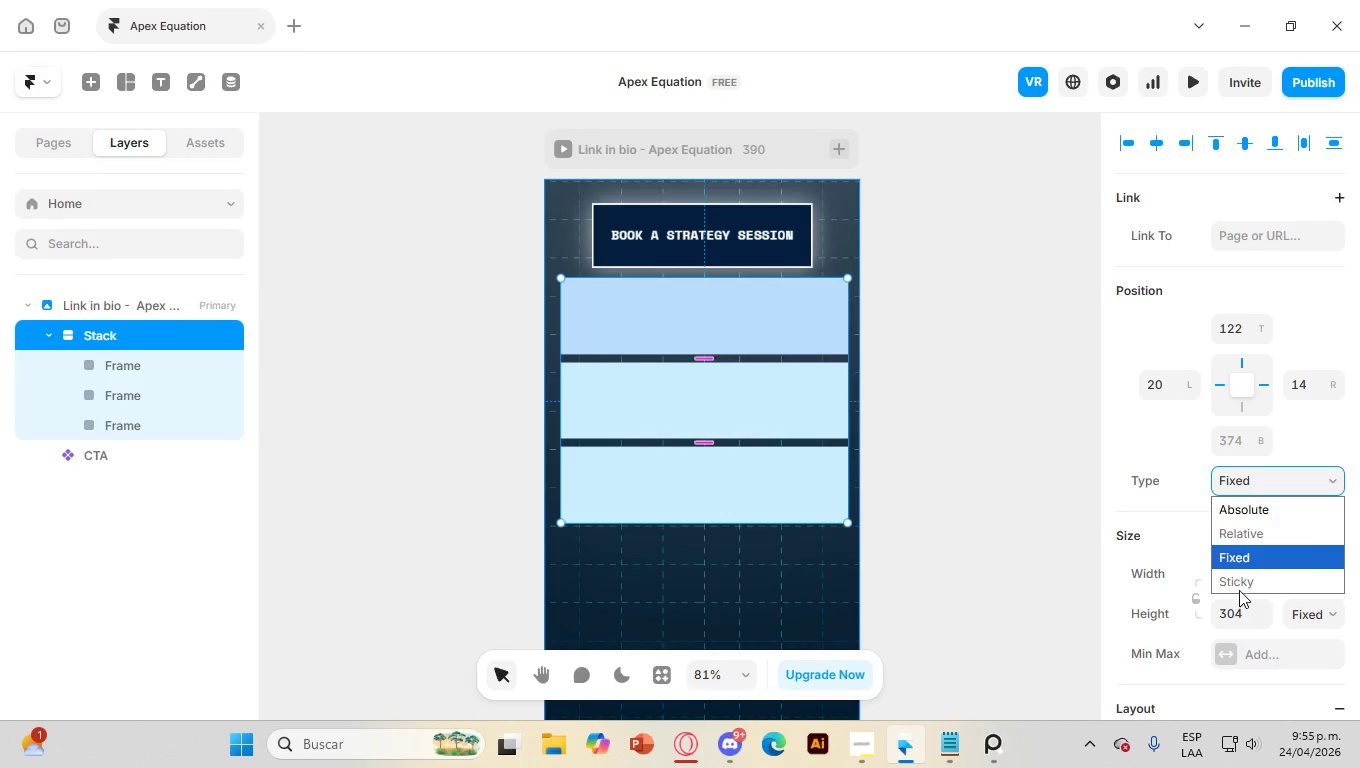 
left_click([1159, 526])
 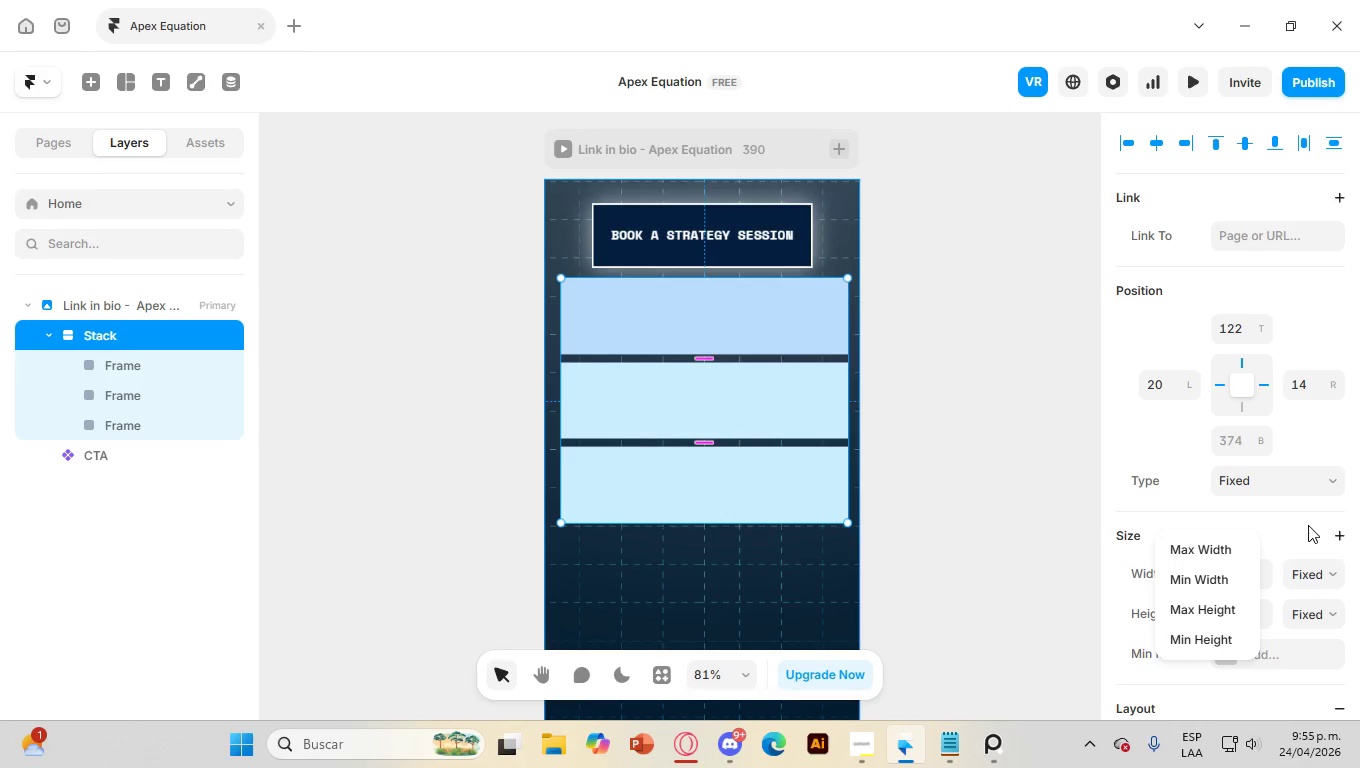 
left_click([1309, 524])
 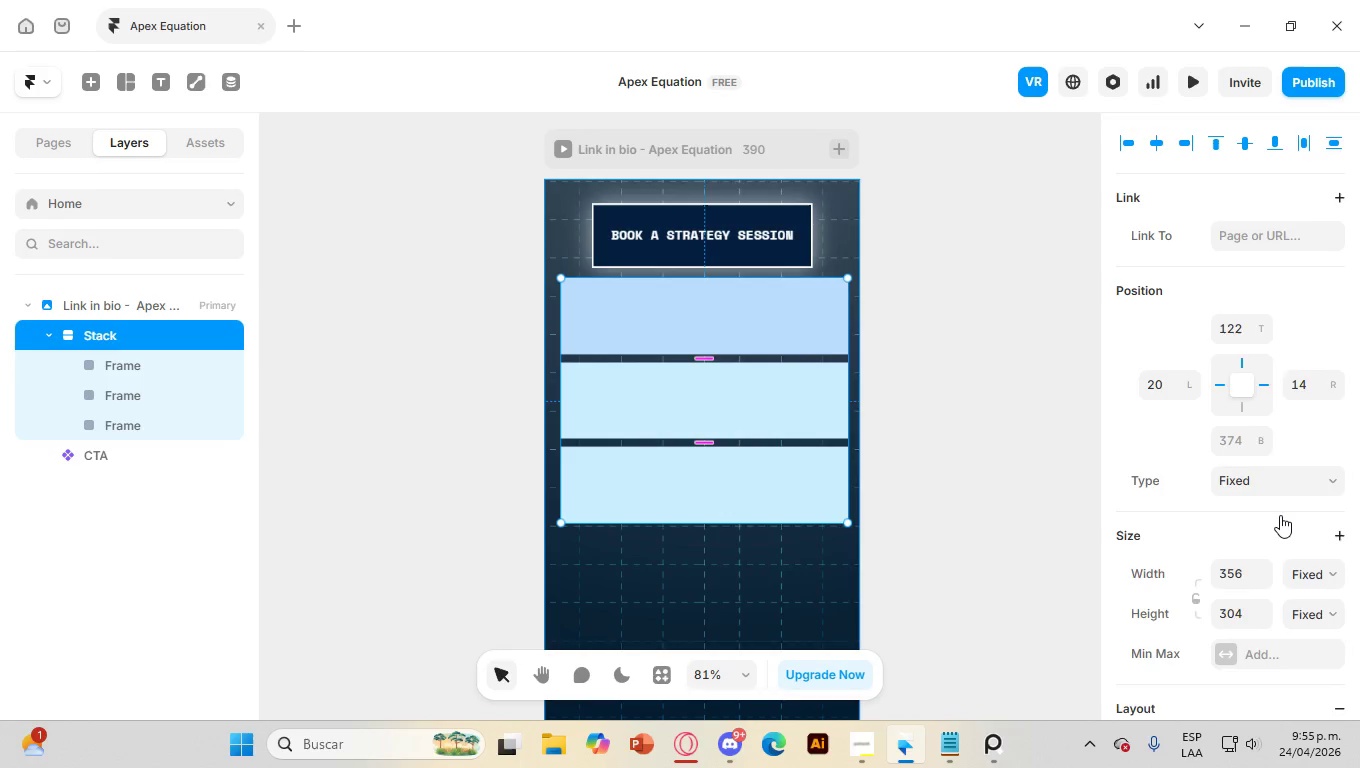 
scroll: coordinate [1280, 513], scroll_direction: down, amount: 2.0
 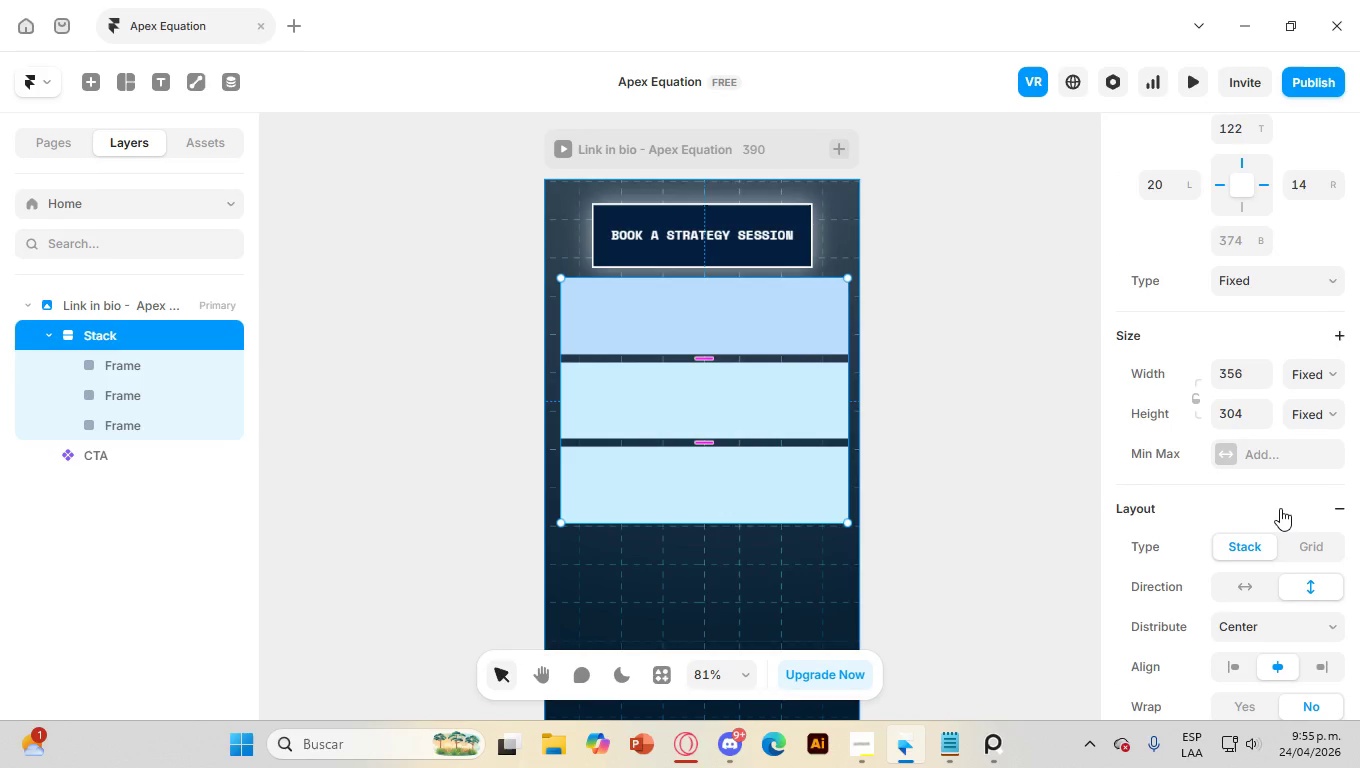 
scroll: coordinate [1280, 507], scroll_direction: up, amount: 2.0
 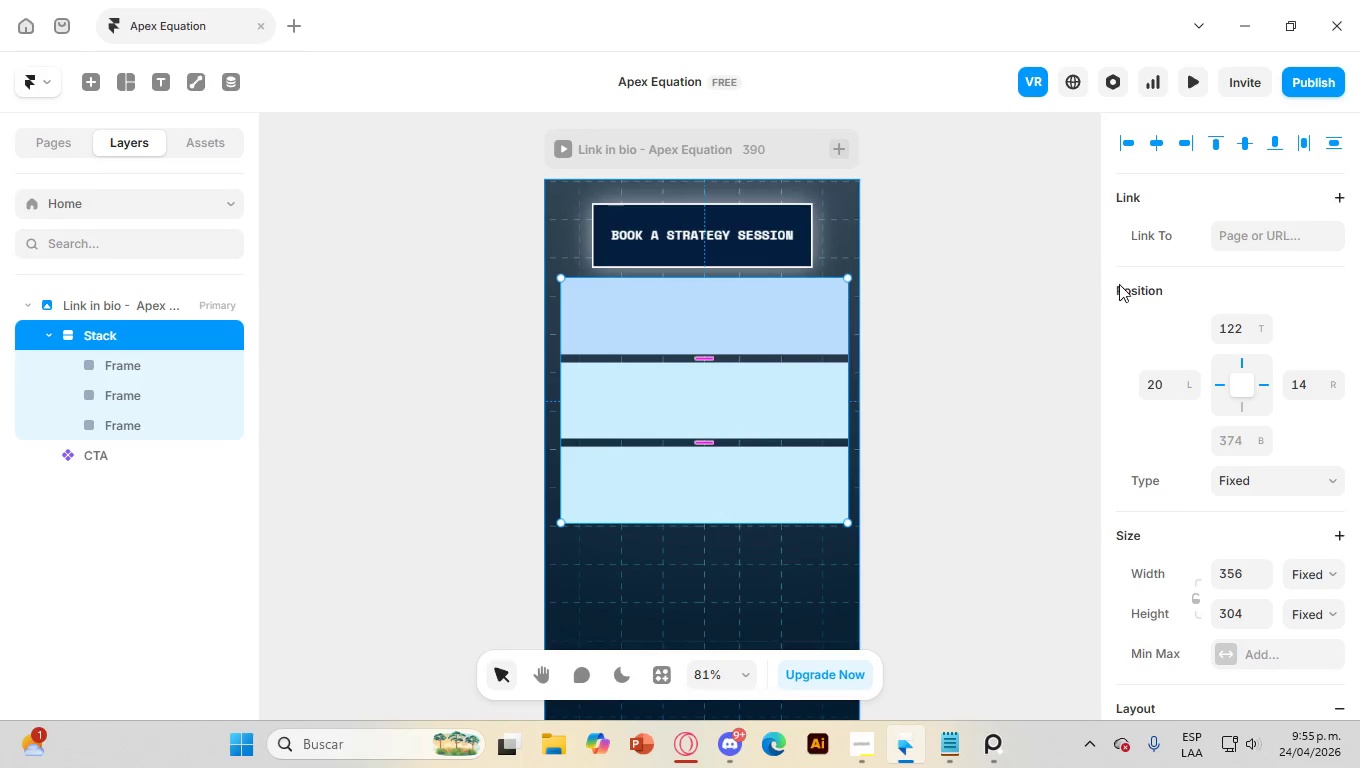 
left_click([1128, 286])
 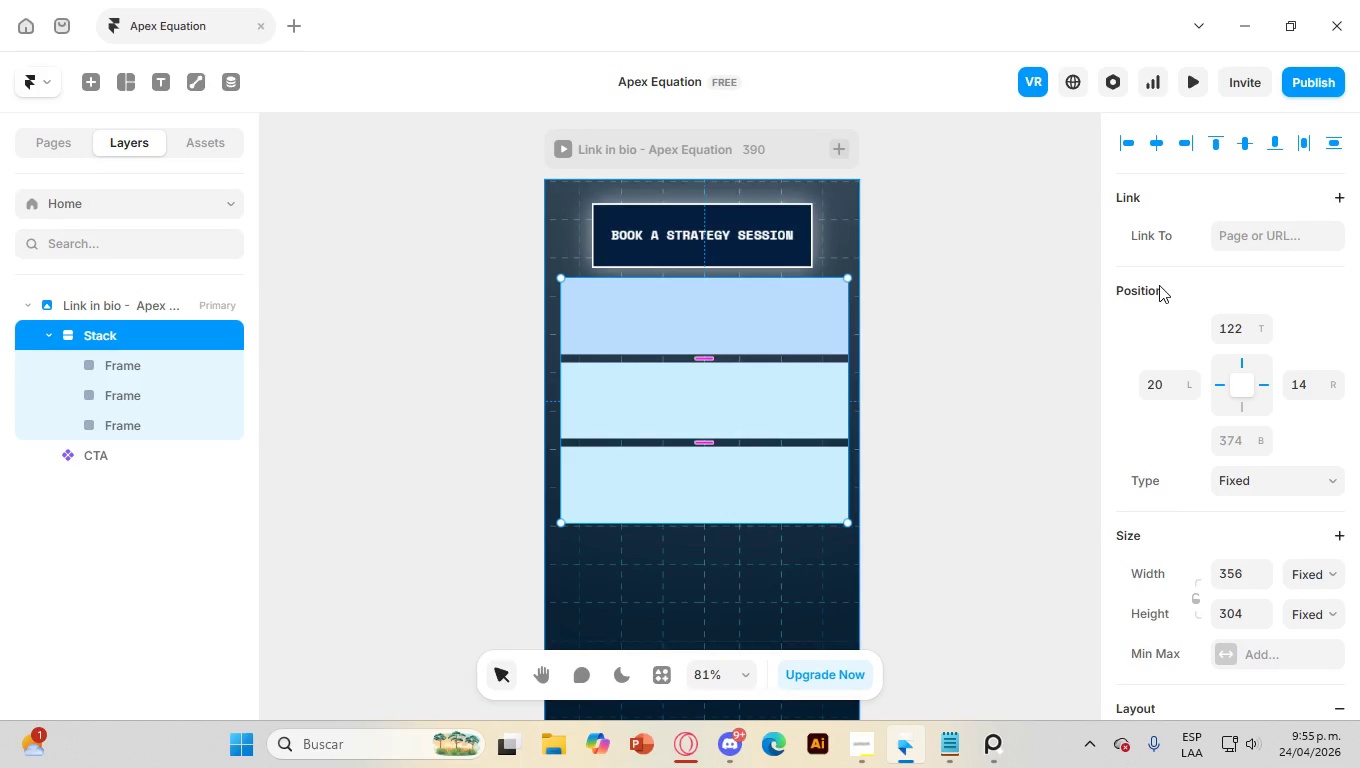 
scroll: coordinate [1194, 291], scroll_direction: down, amount: 5.0
 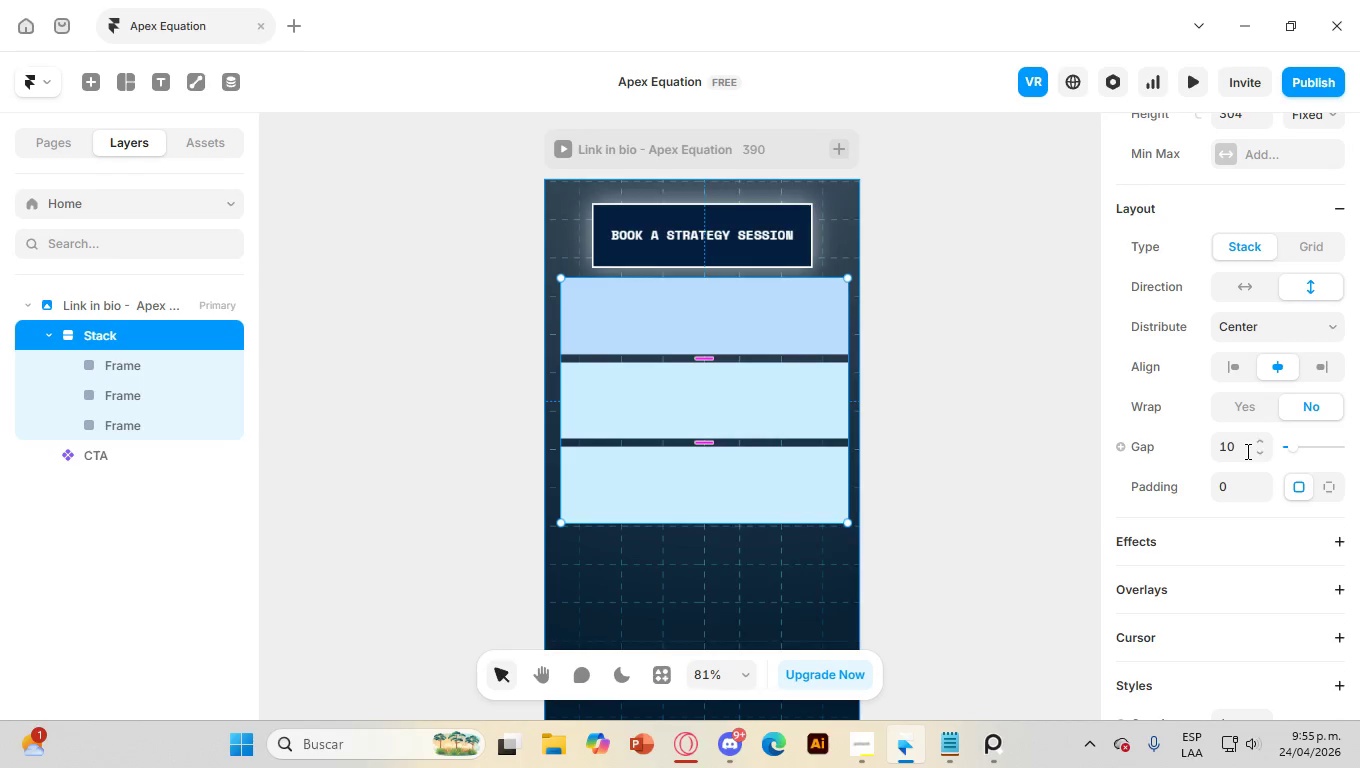 
wait(12.53)
 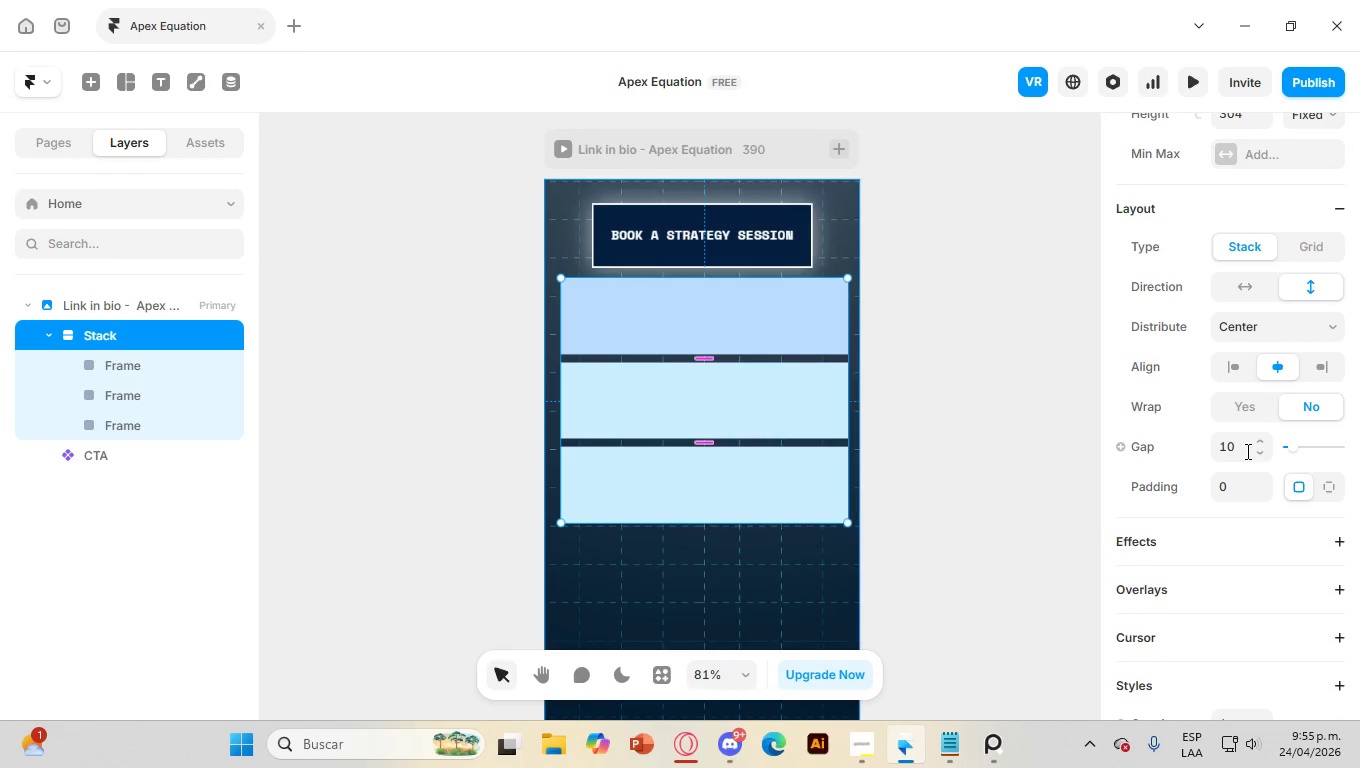 
double_click([739, 319])
 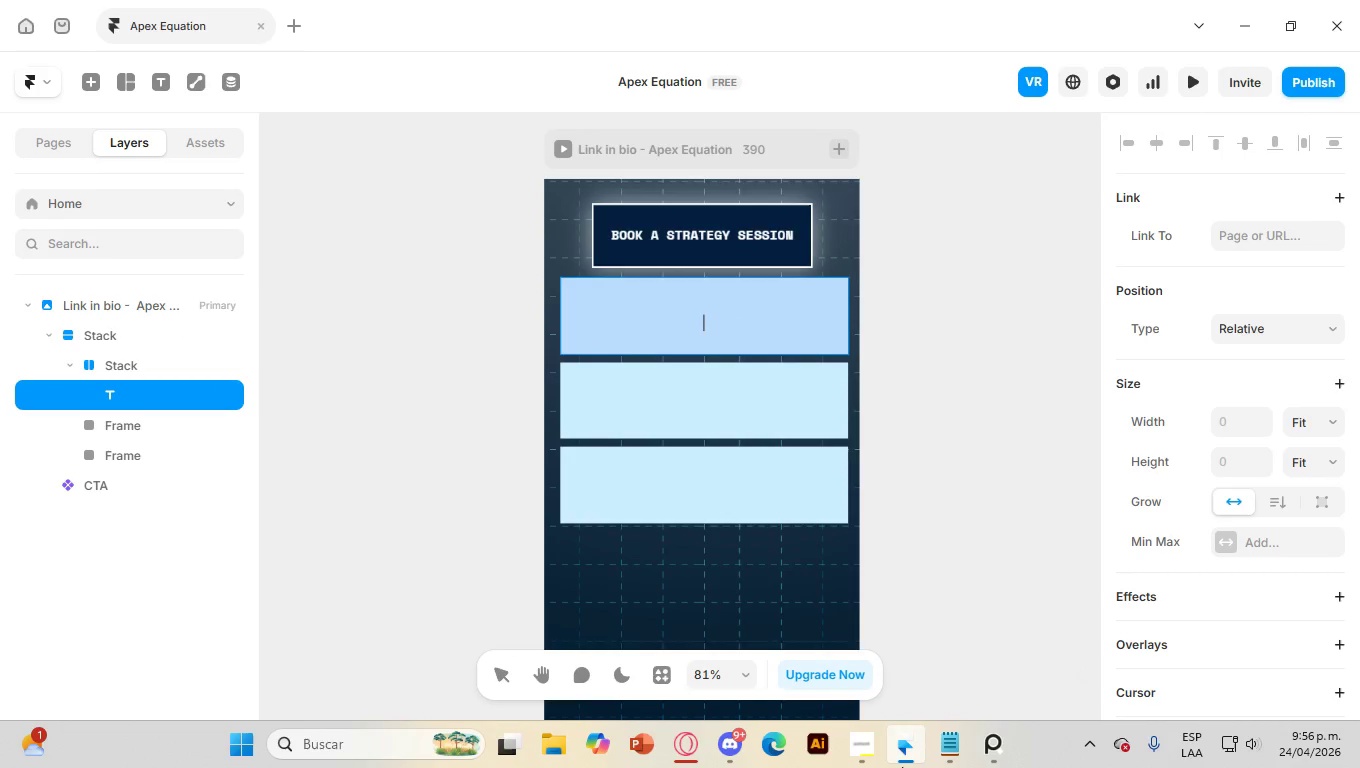 
left_click([938, 755])
 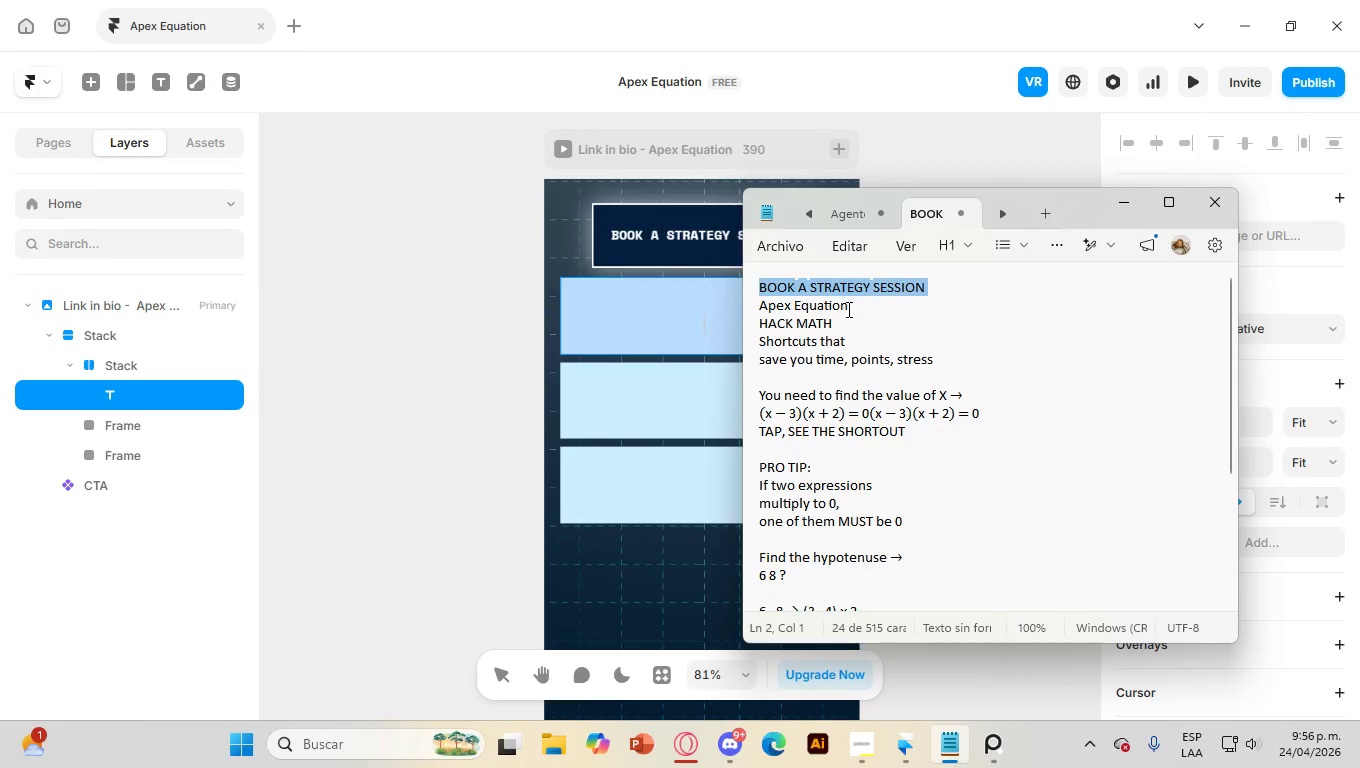 
left_click_drag(start_coordinate=[851, 305], to_coordinate=[759, 305])
 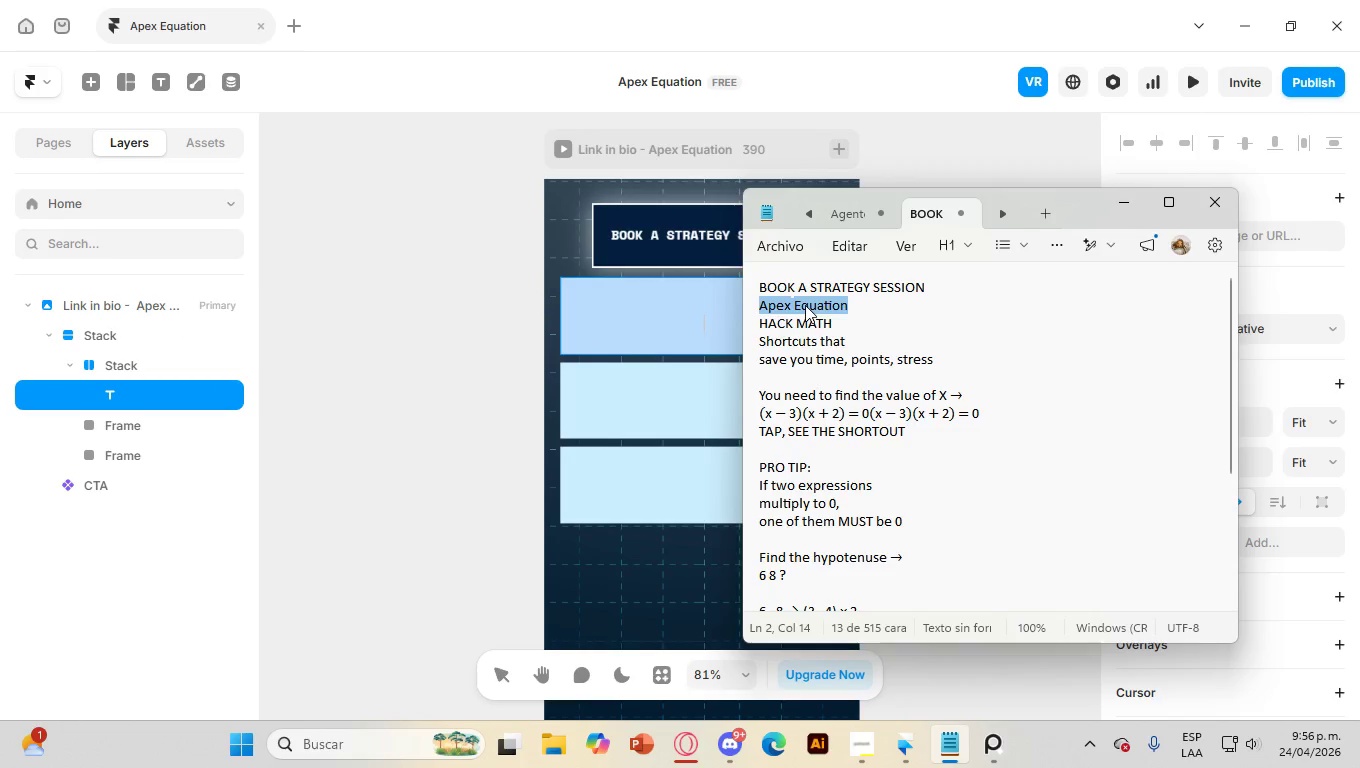 
right_click([805, 305])
 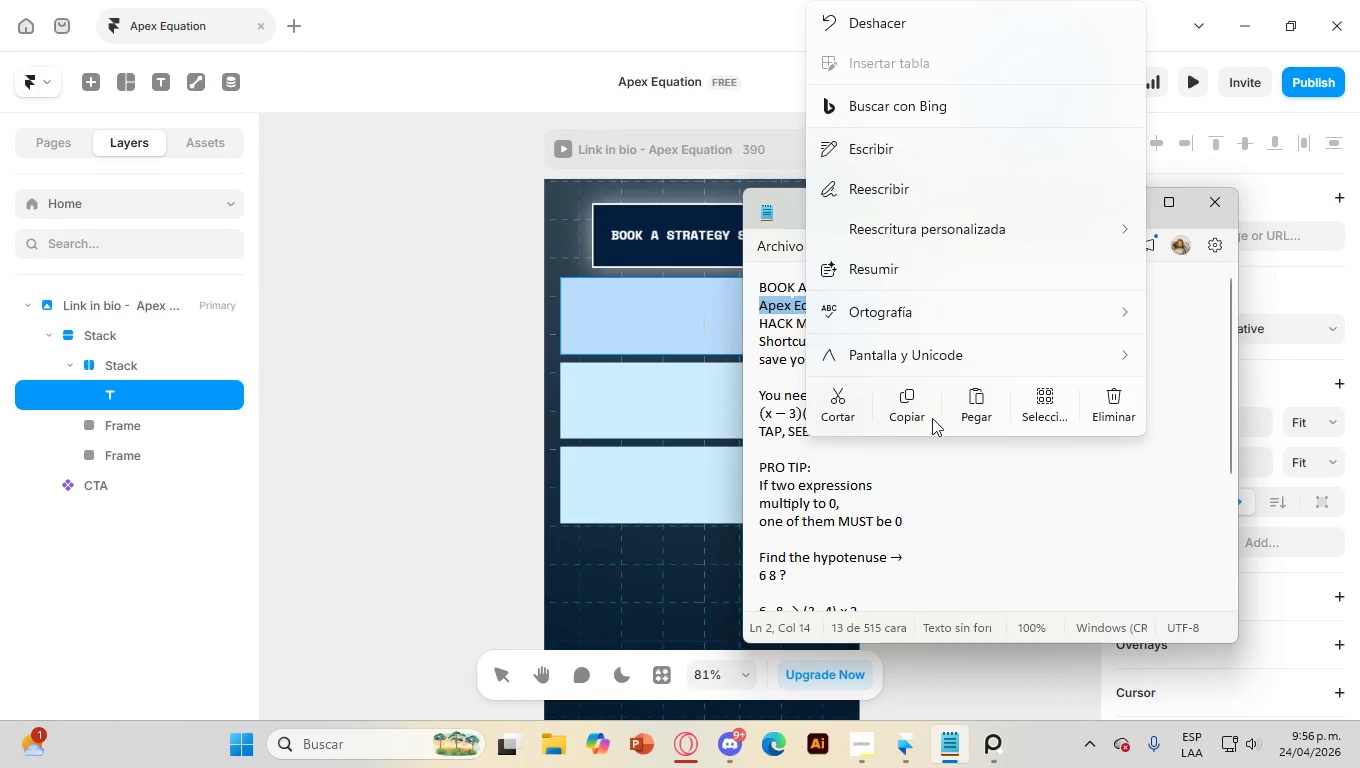 
left_click([900, 396])
 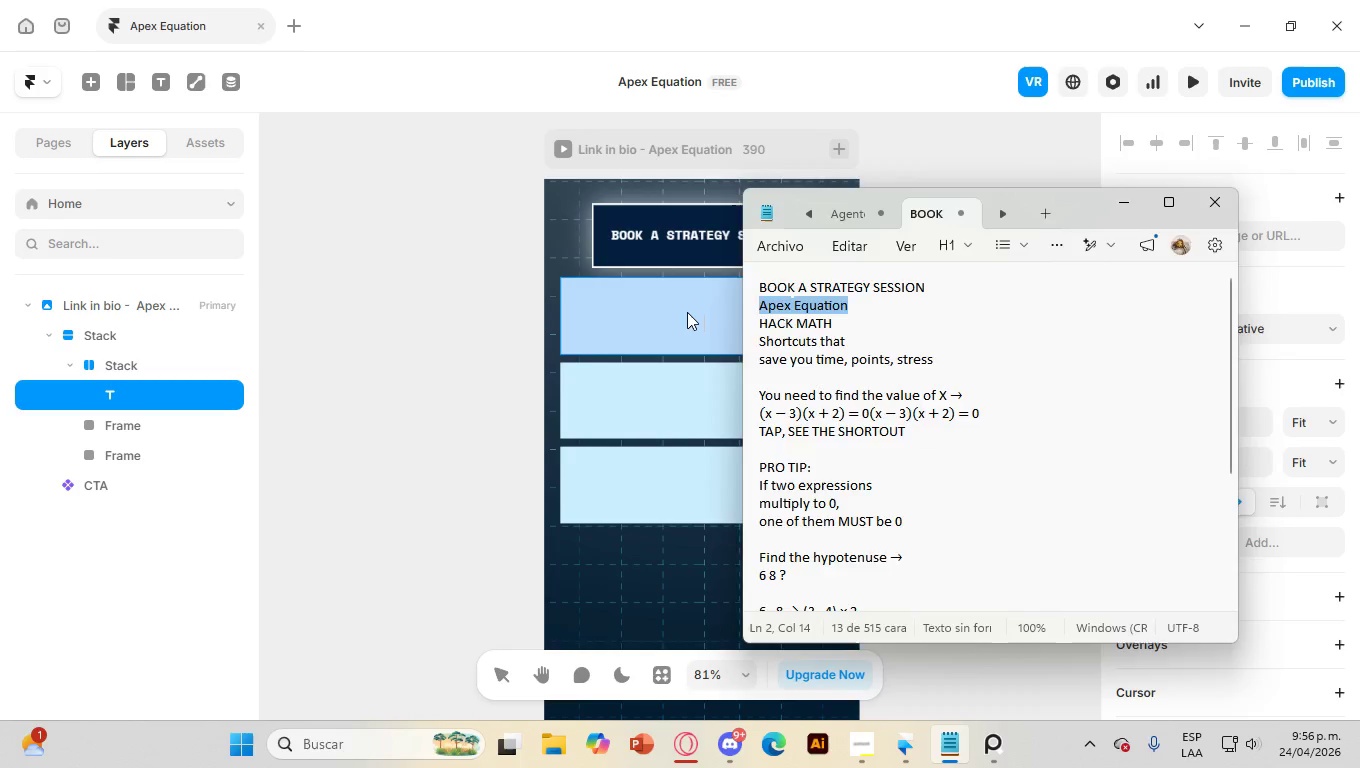 
left_click([687, 312])
 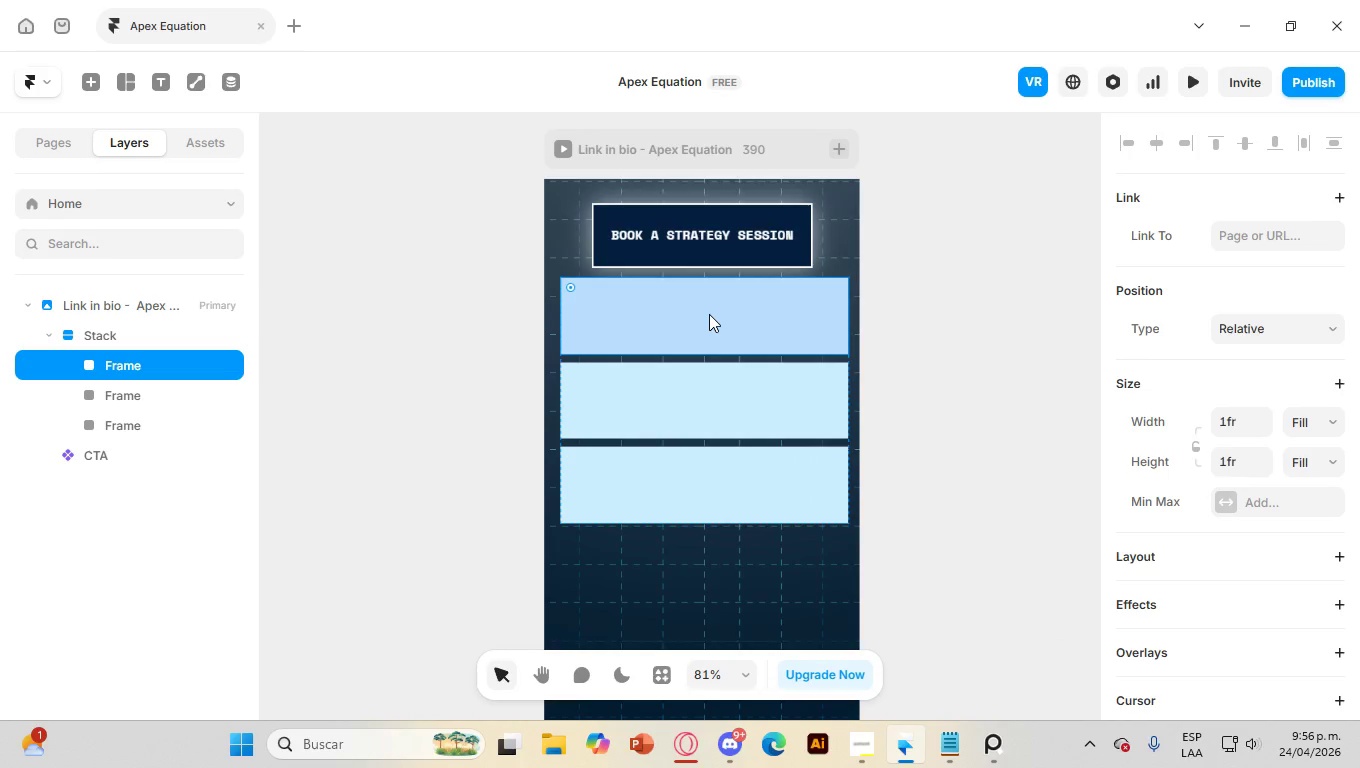 
double_click([709, 314])
 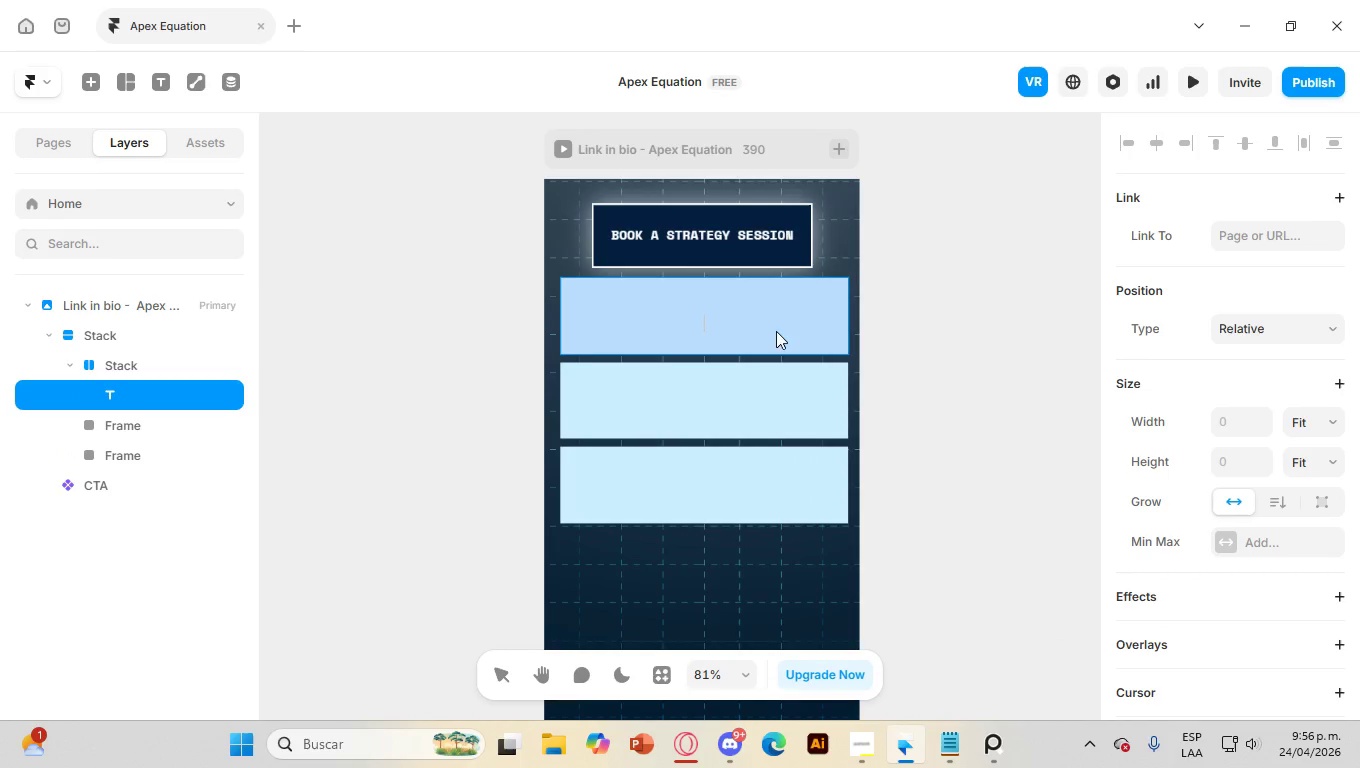 
key(Control+V)
 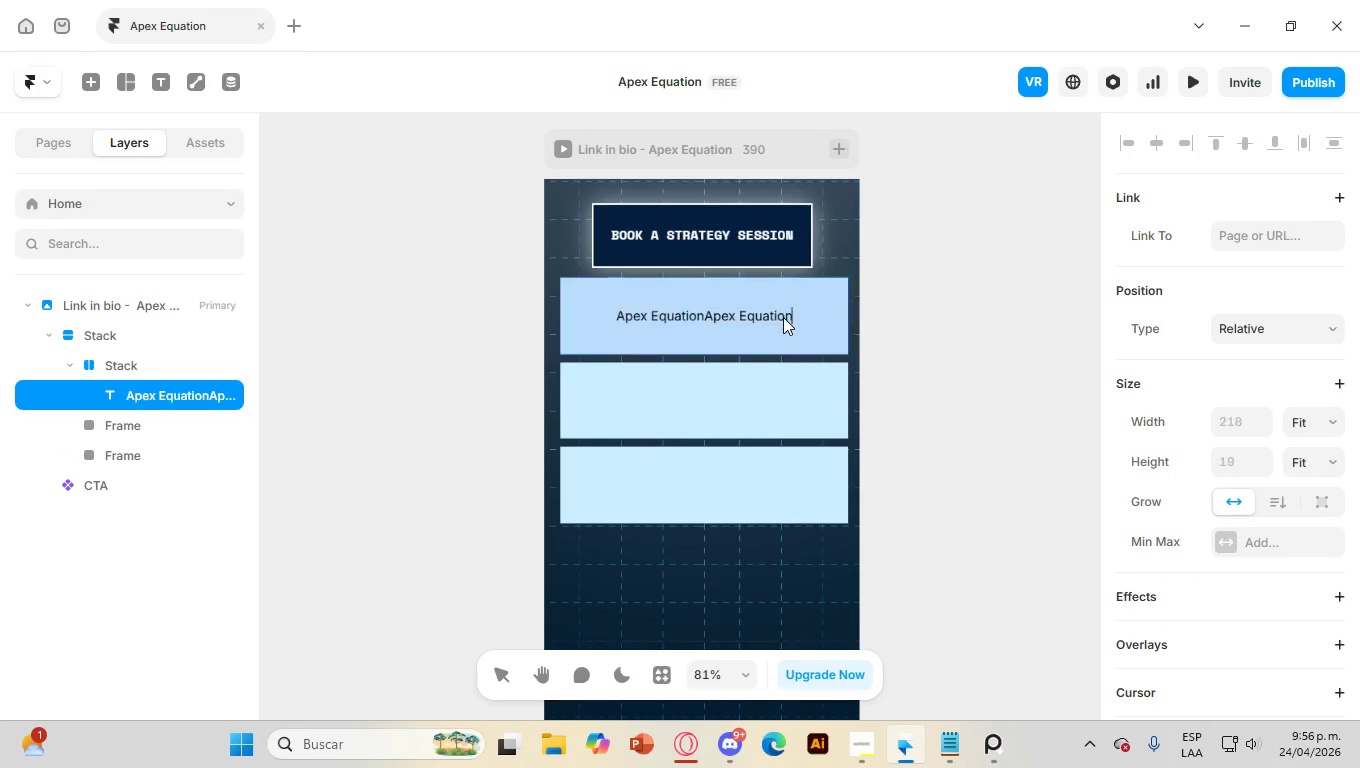 
key(Control+V)
 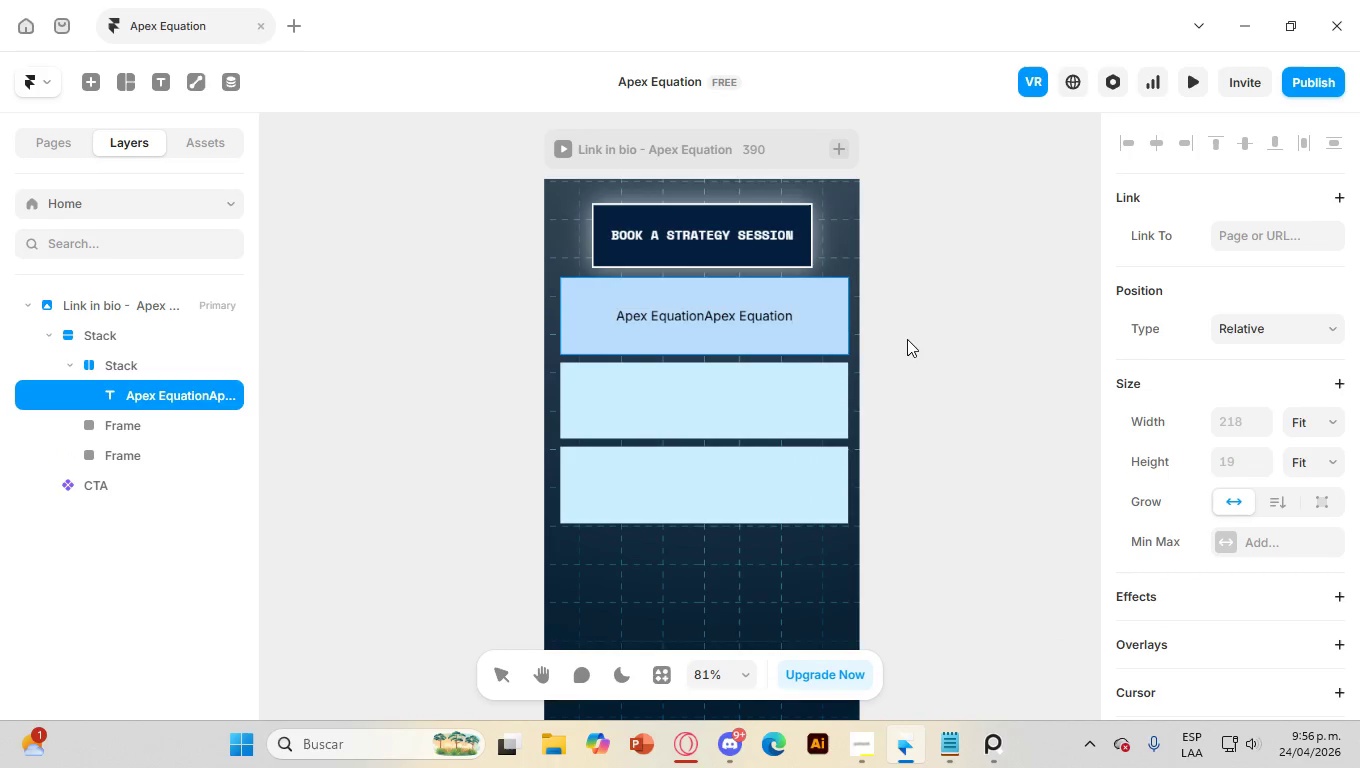 
key(Control+Z)
 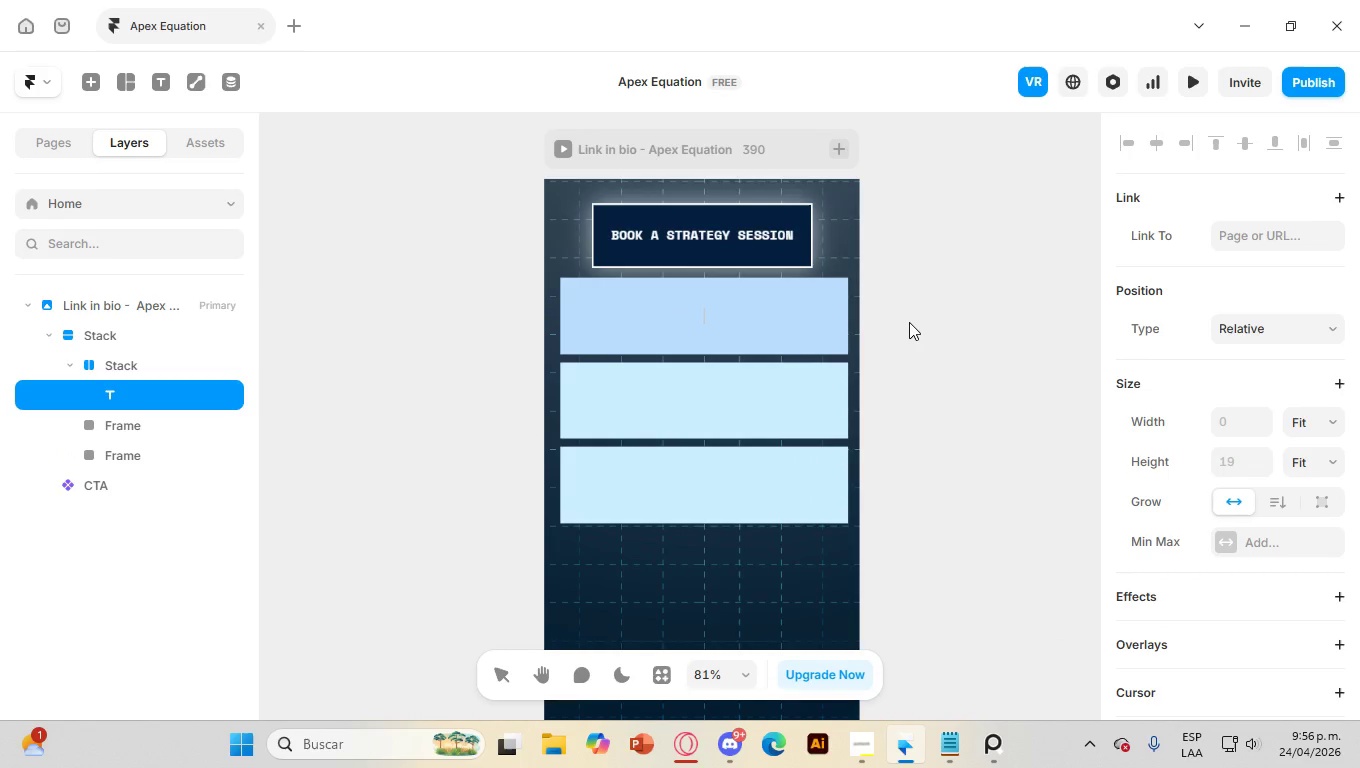 
key(Control+V)
 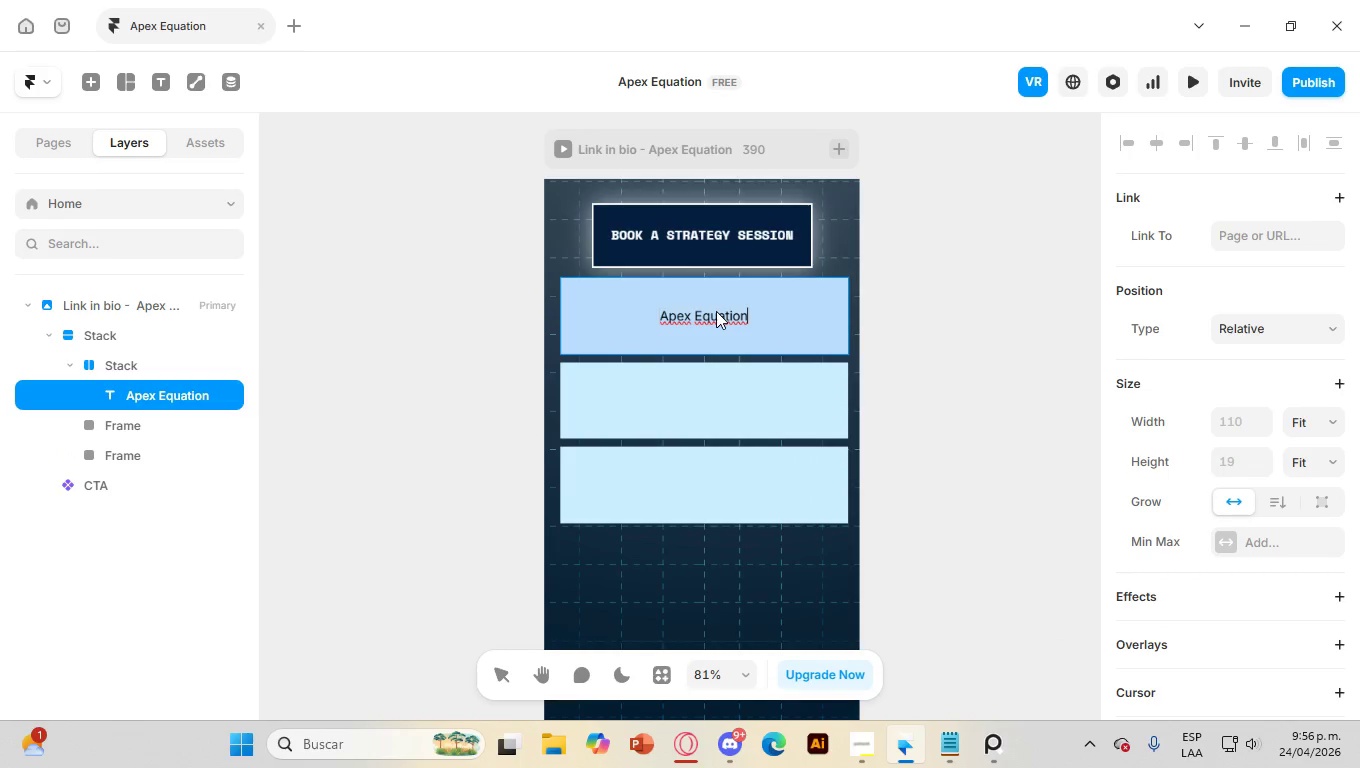 
double_click([716, 311])
 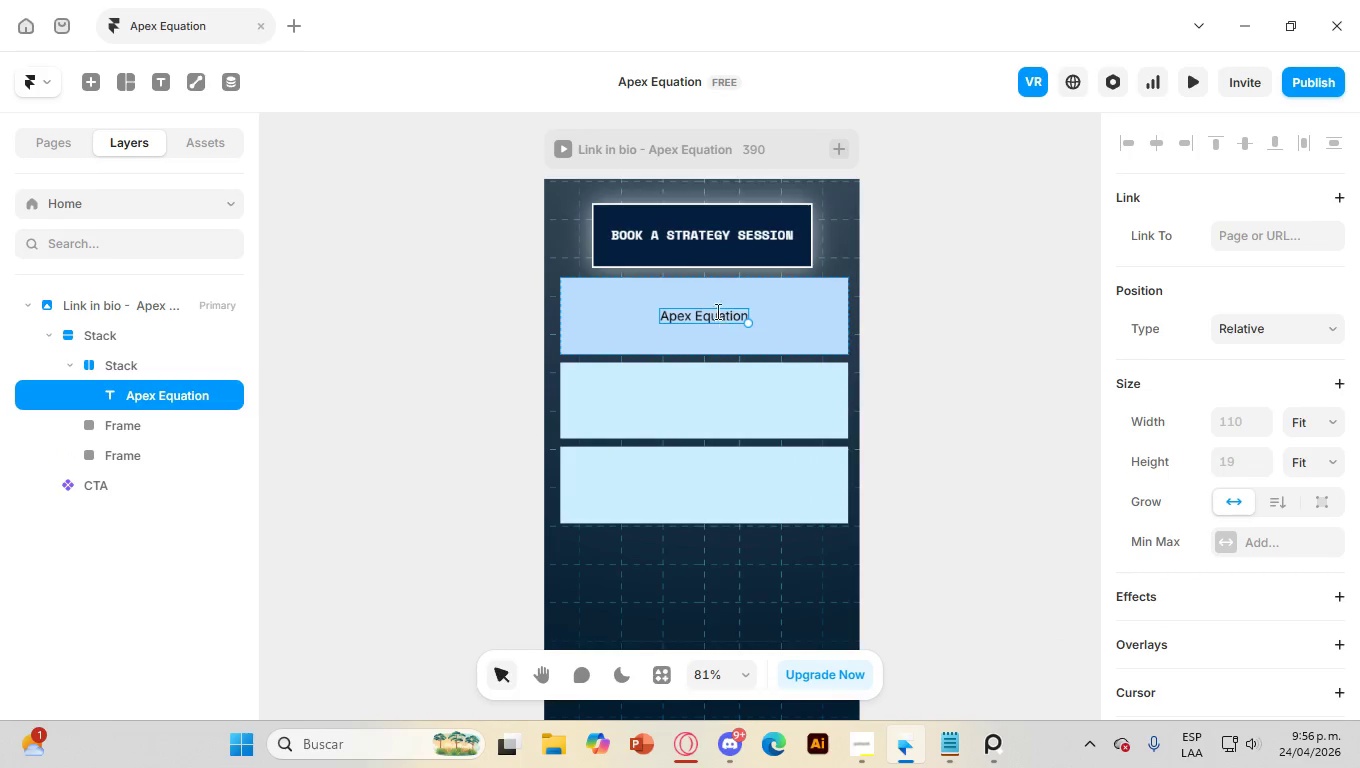 
triple_click([716, 311])
 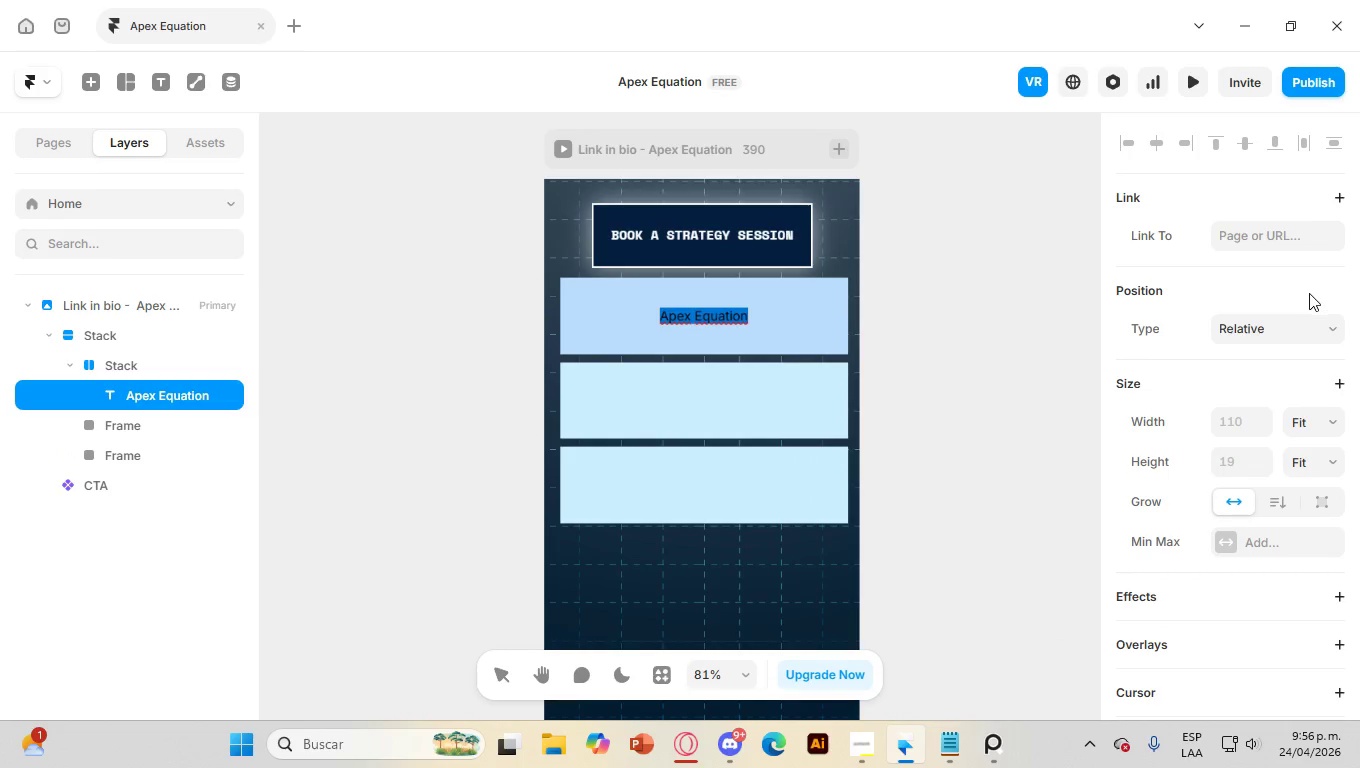 
scroll: coordinate [1272, 336], scroll_direction: down, amount: 6.0
 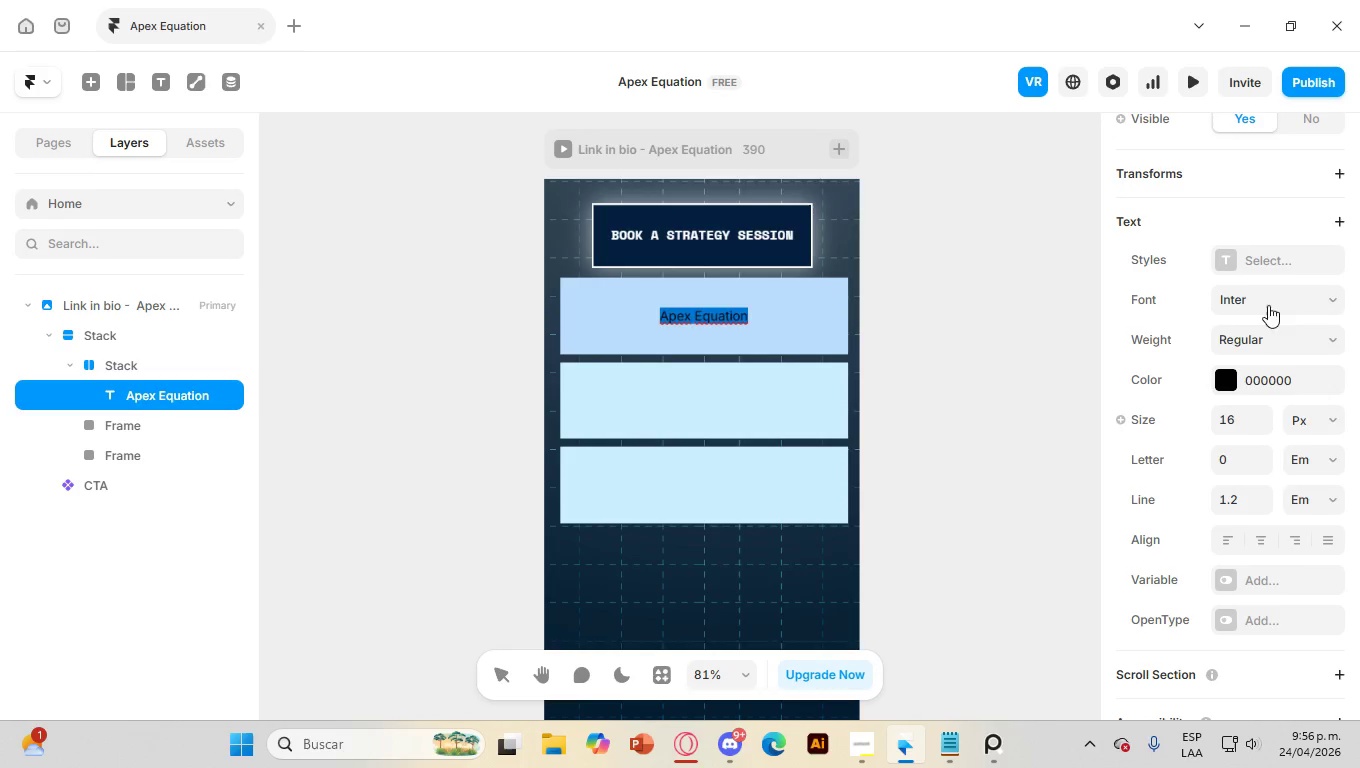 
left_click([1265, 296])
 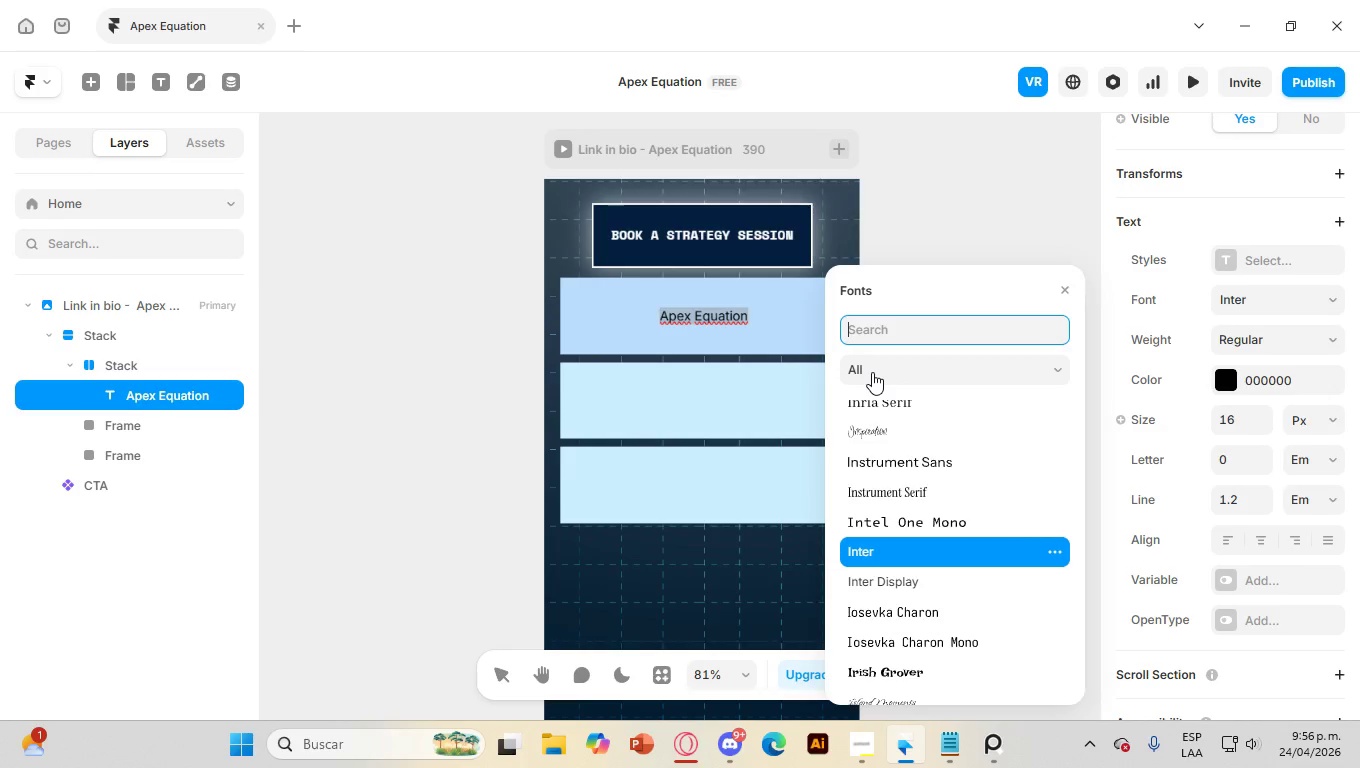 
type(space)
 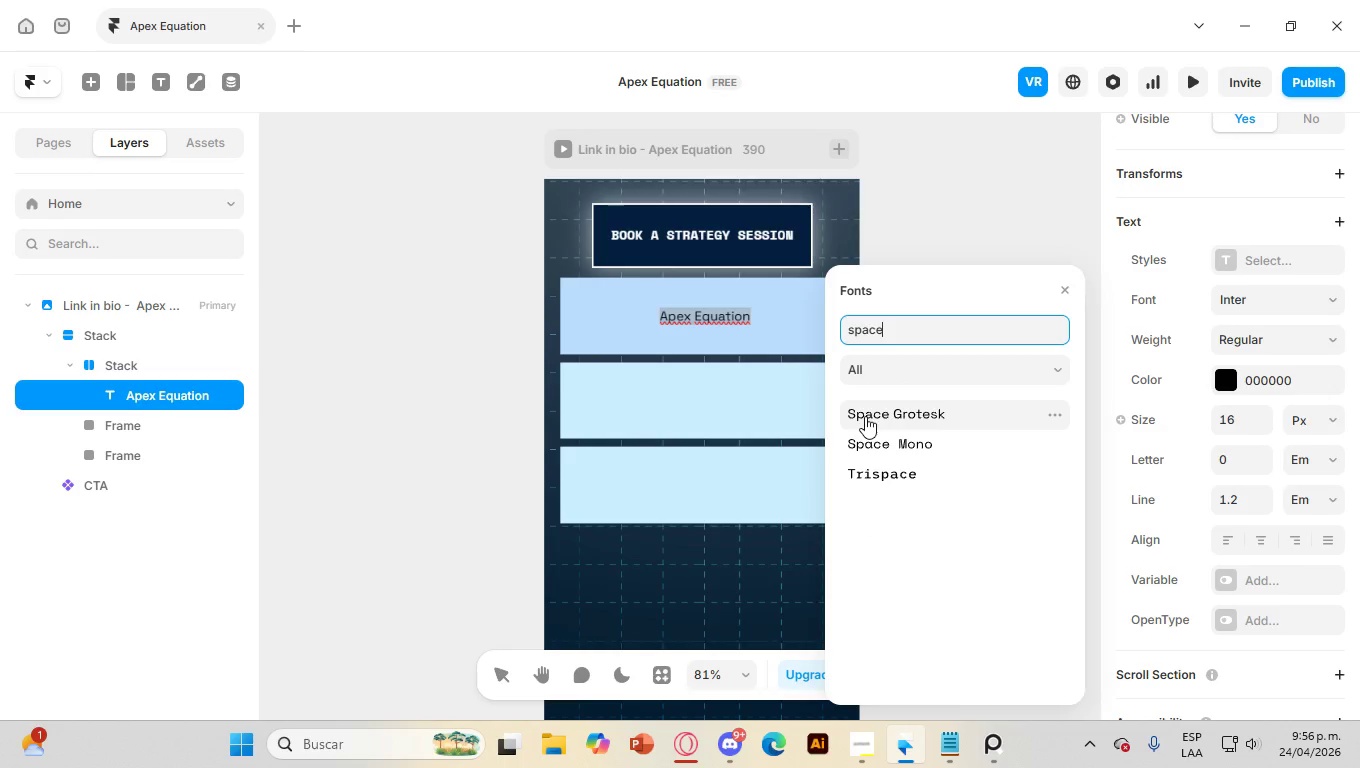 
left_click([907, 449])
 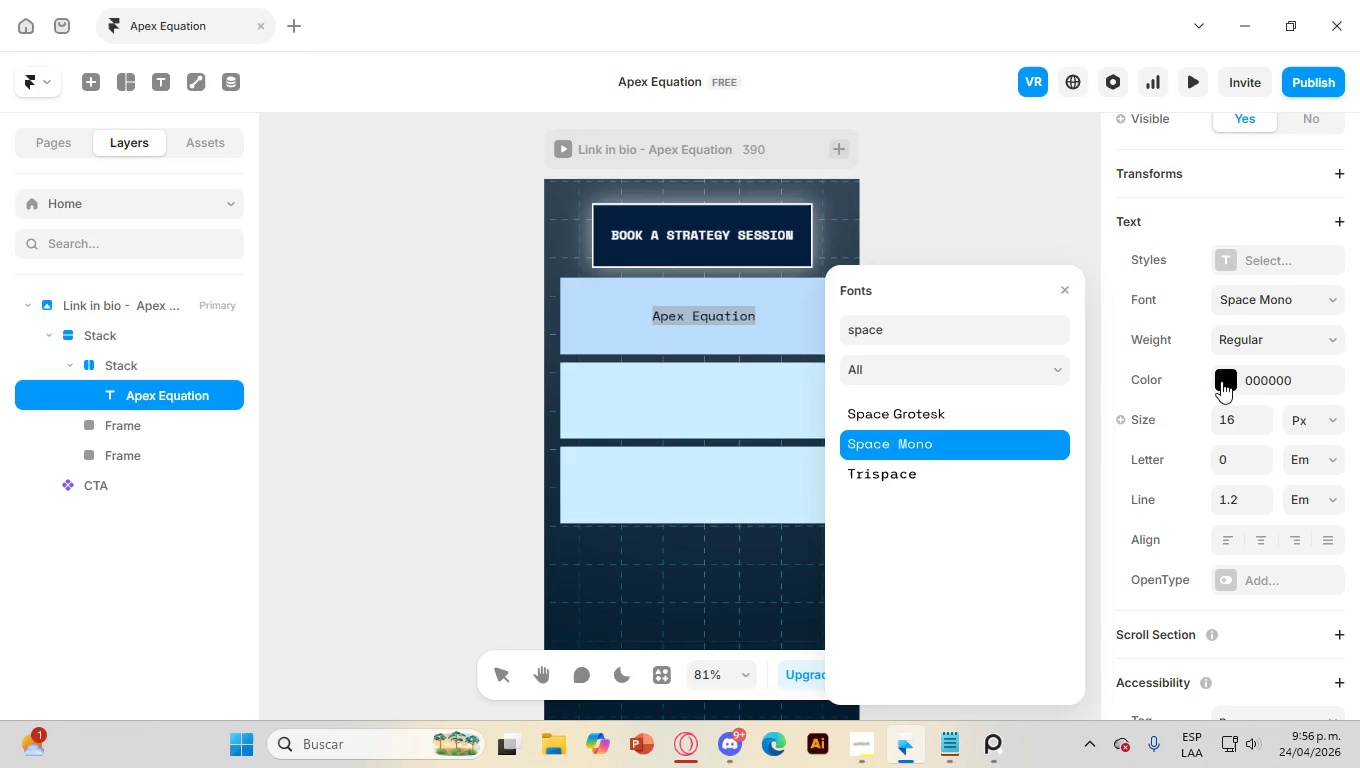 
left_click([1221, 381])
 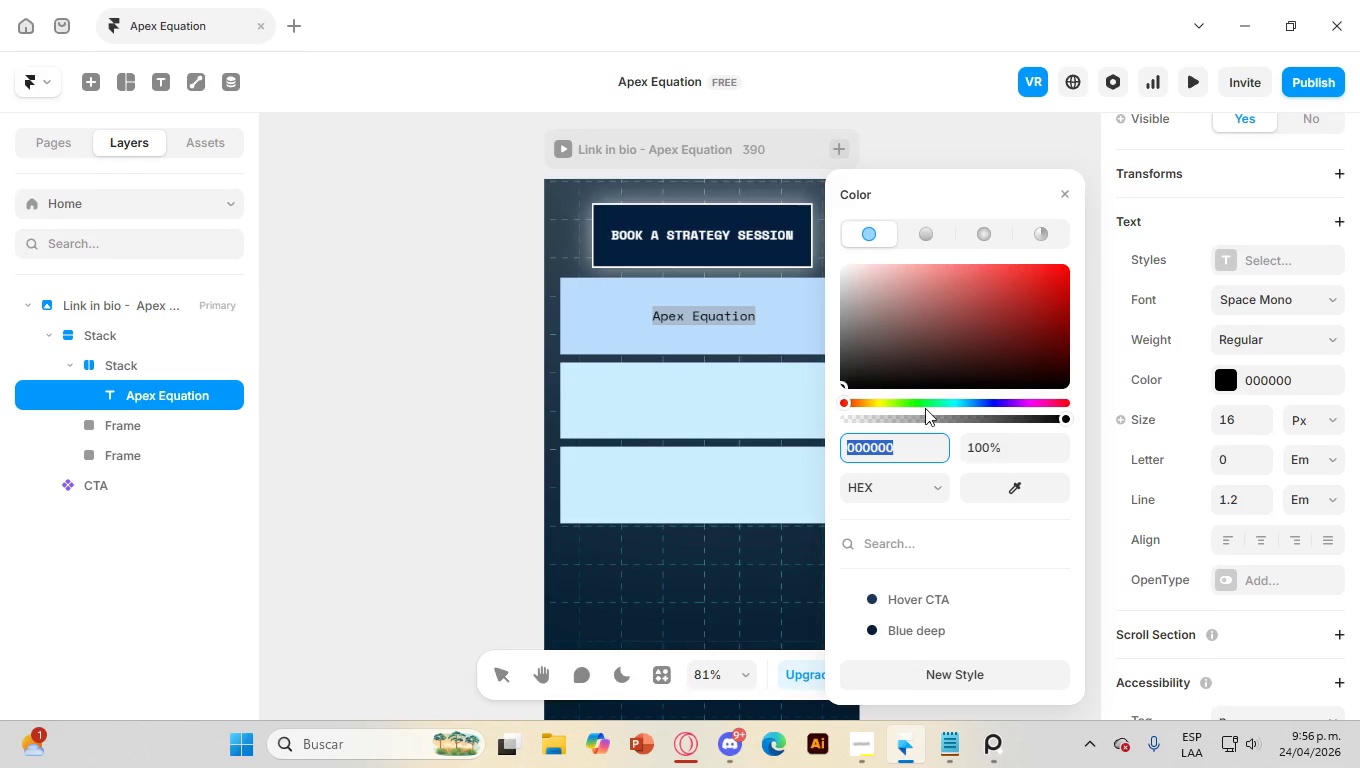 
left_click([936, 403])
 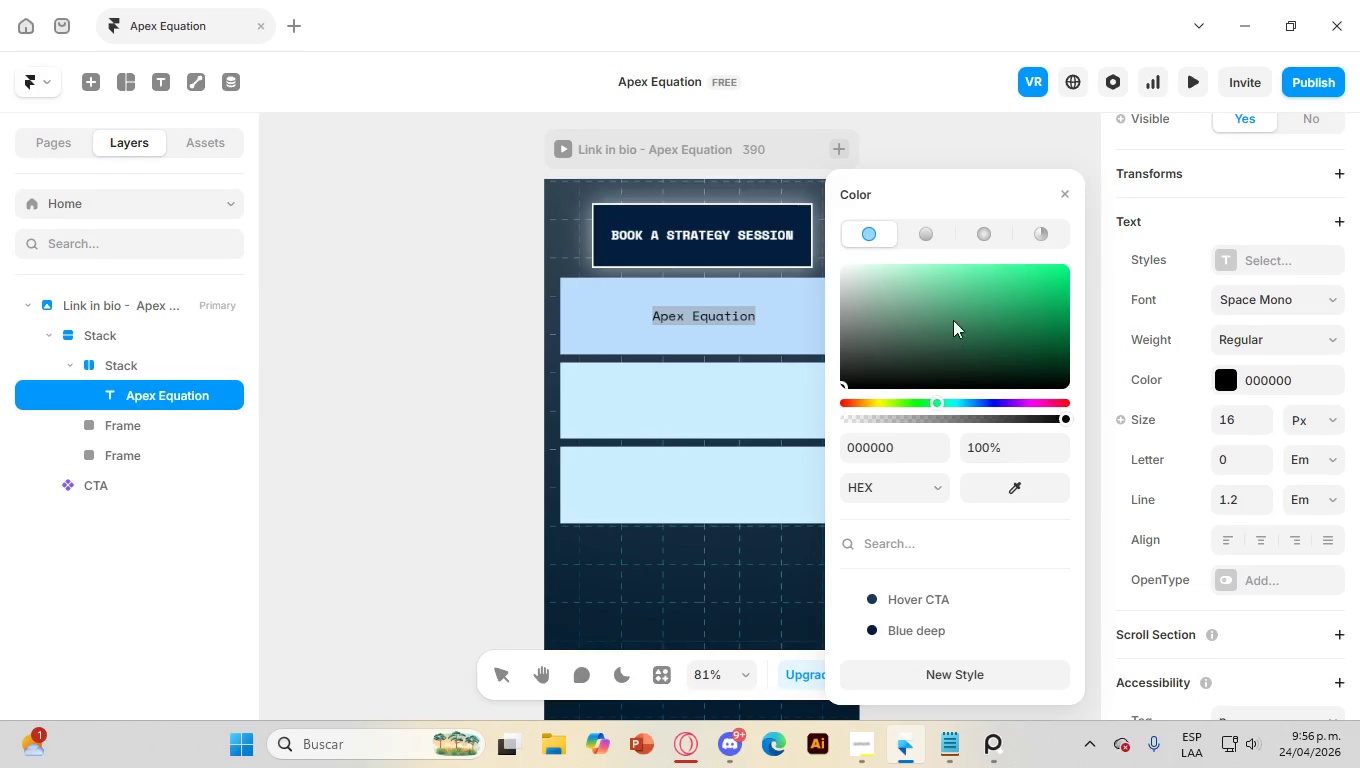 
left_click_drag(start_coordinate=[953, 315], to_coordinate=[920, 242])
 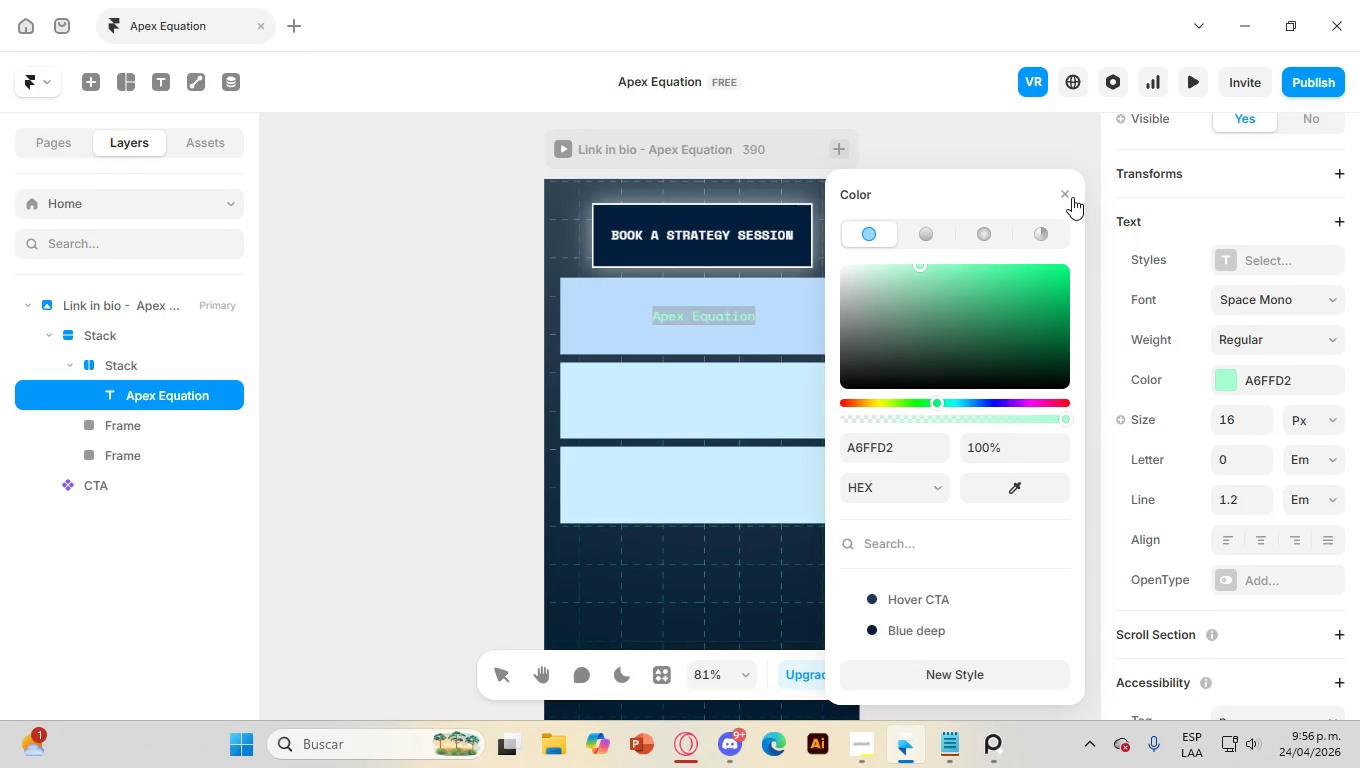 
wait(6.23)
 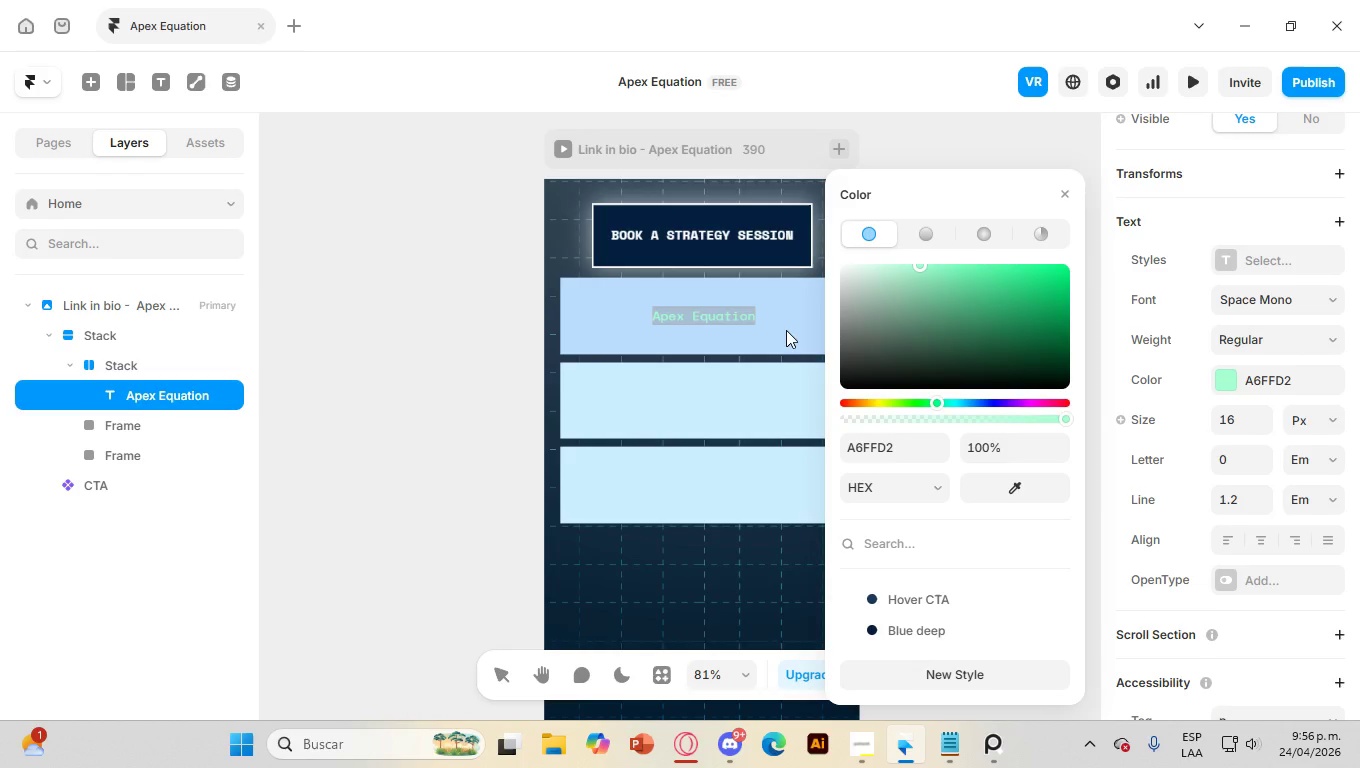 
left_click([1195, 439])
 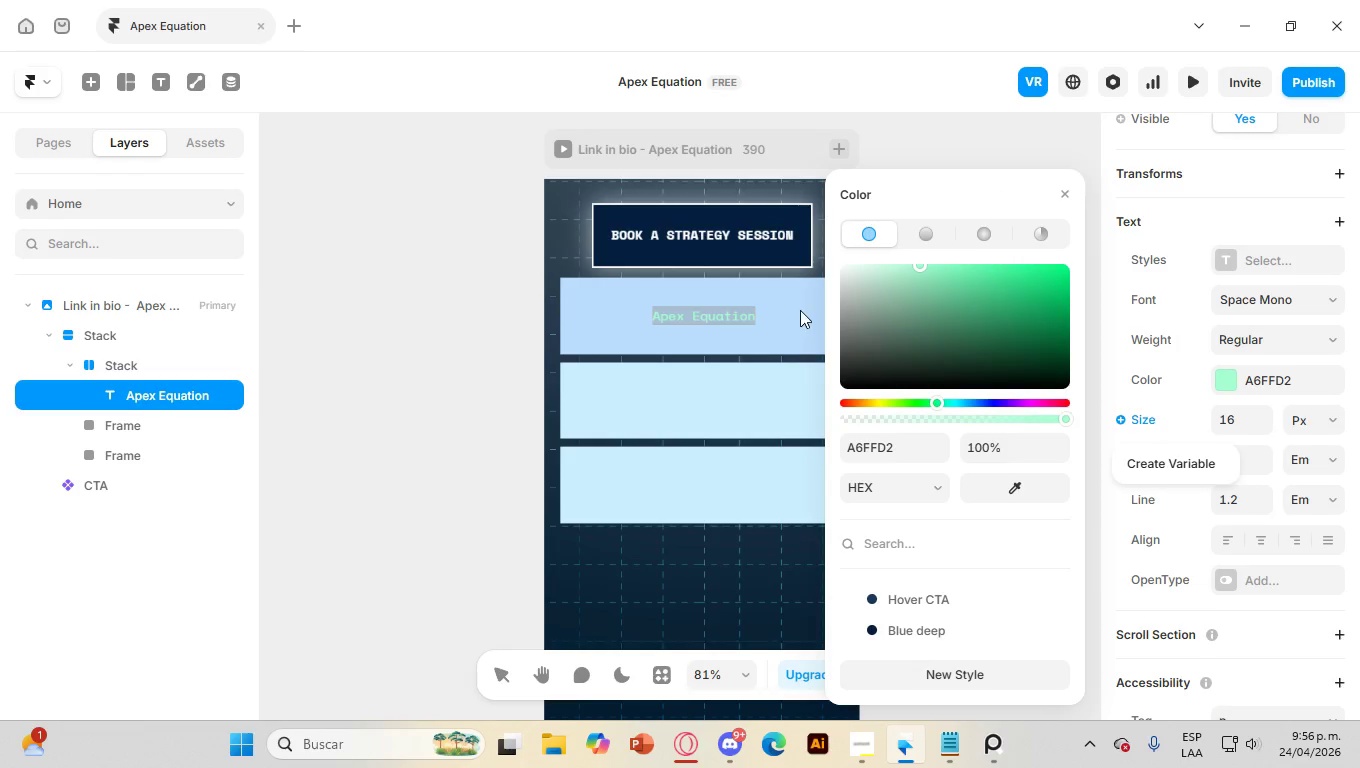 
left_click([800, 310])
 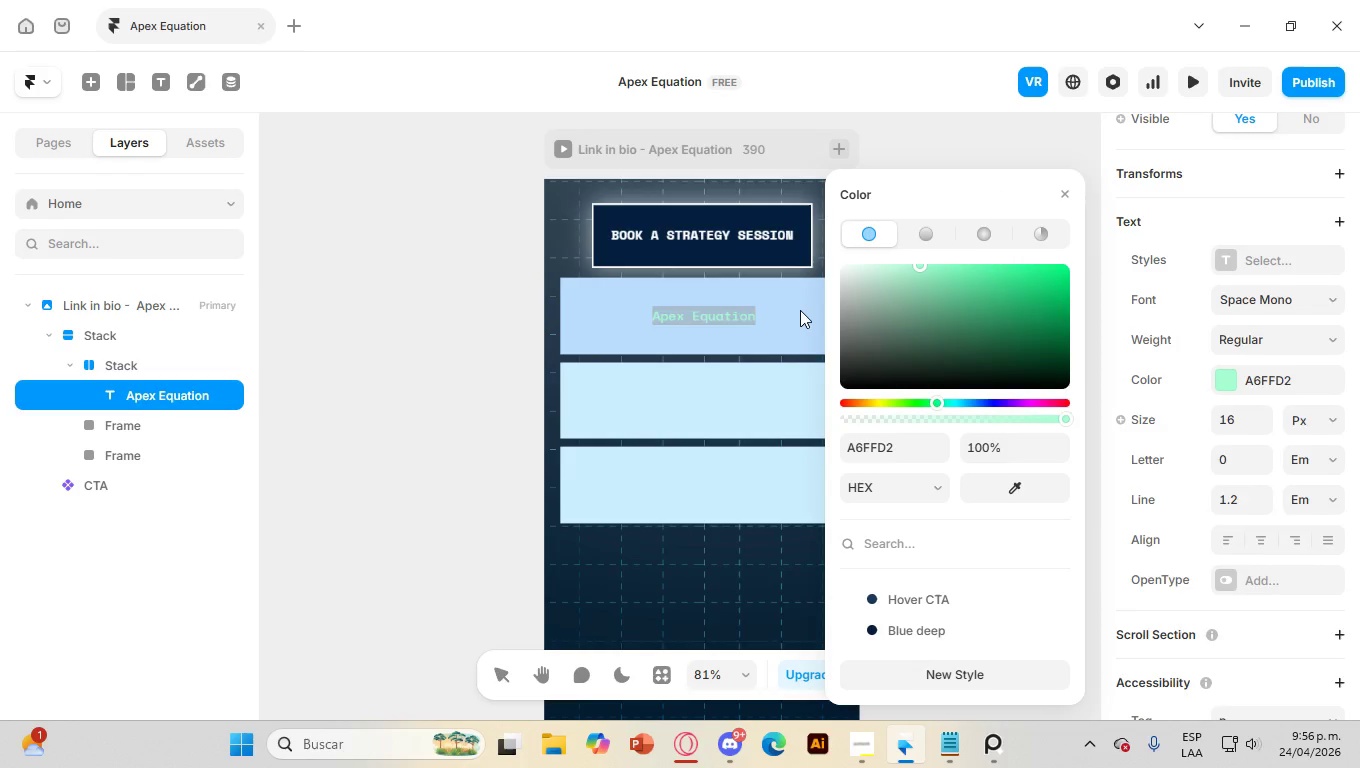 
left_click([800, 310])
 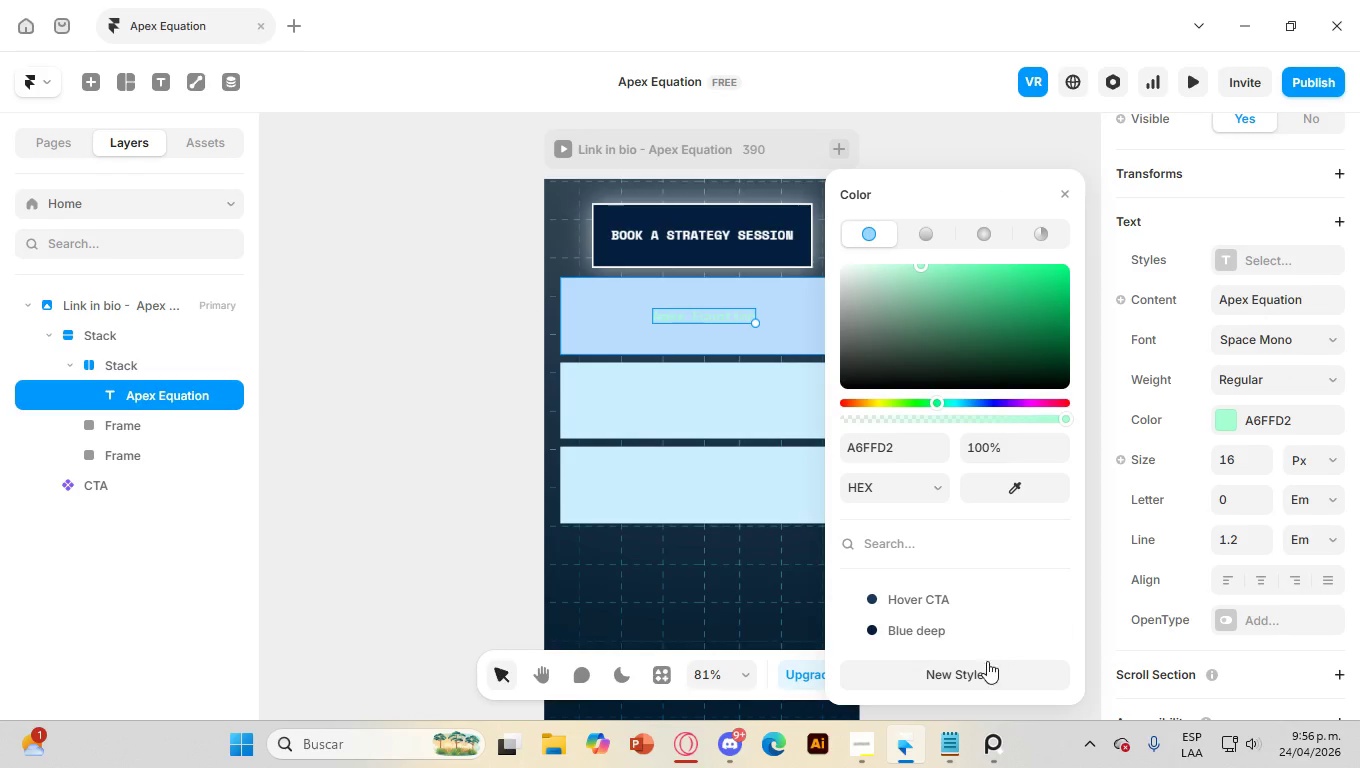 
left_click([988, 675])
 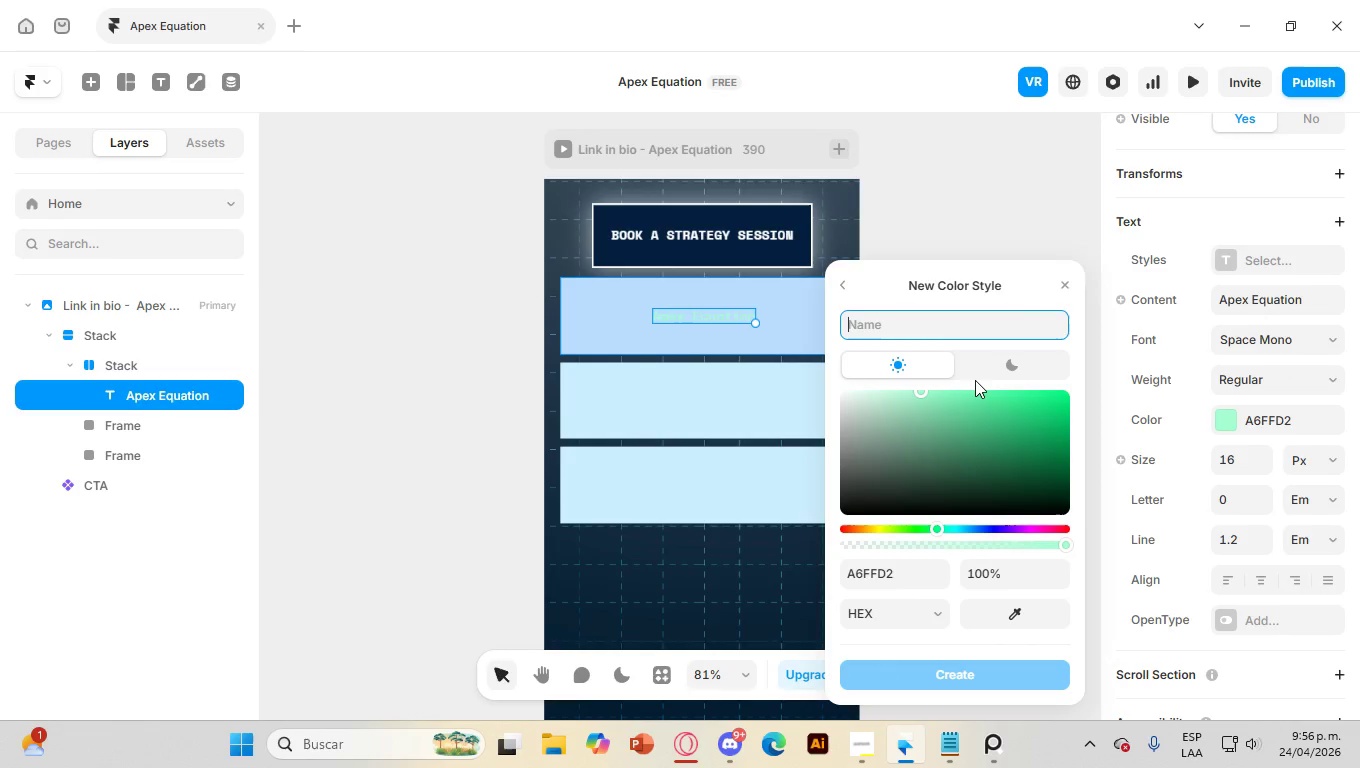 
type(Green vibrant)
 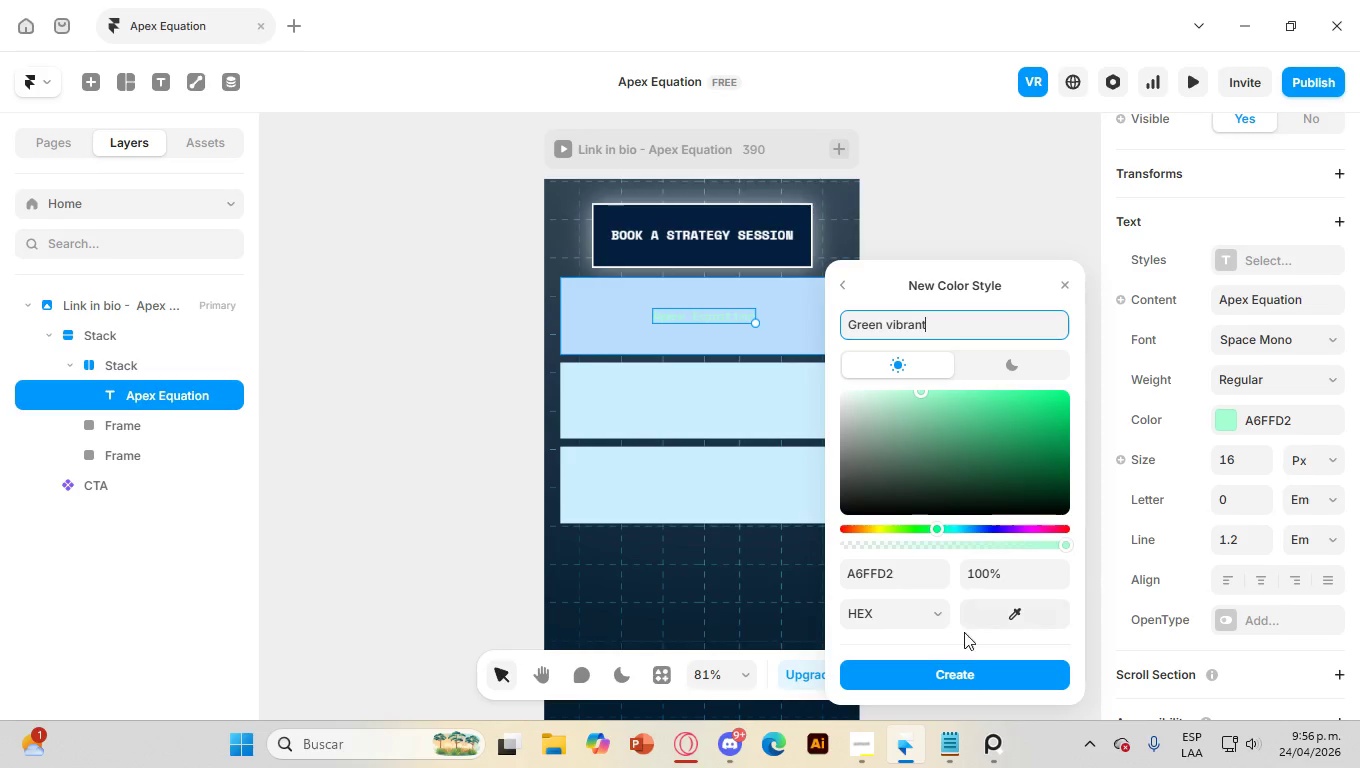 
left_click([970, 668])
 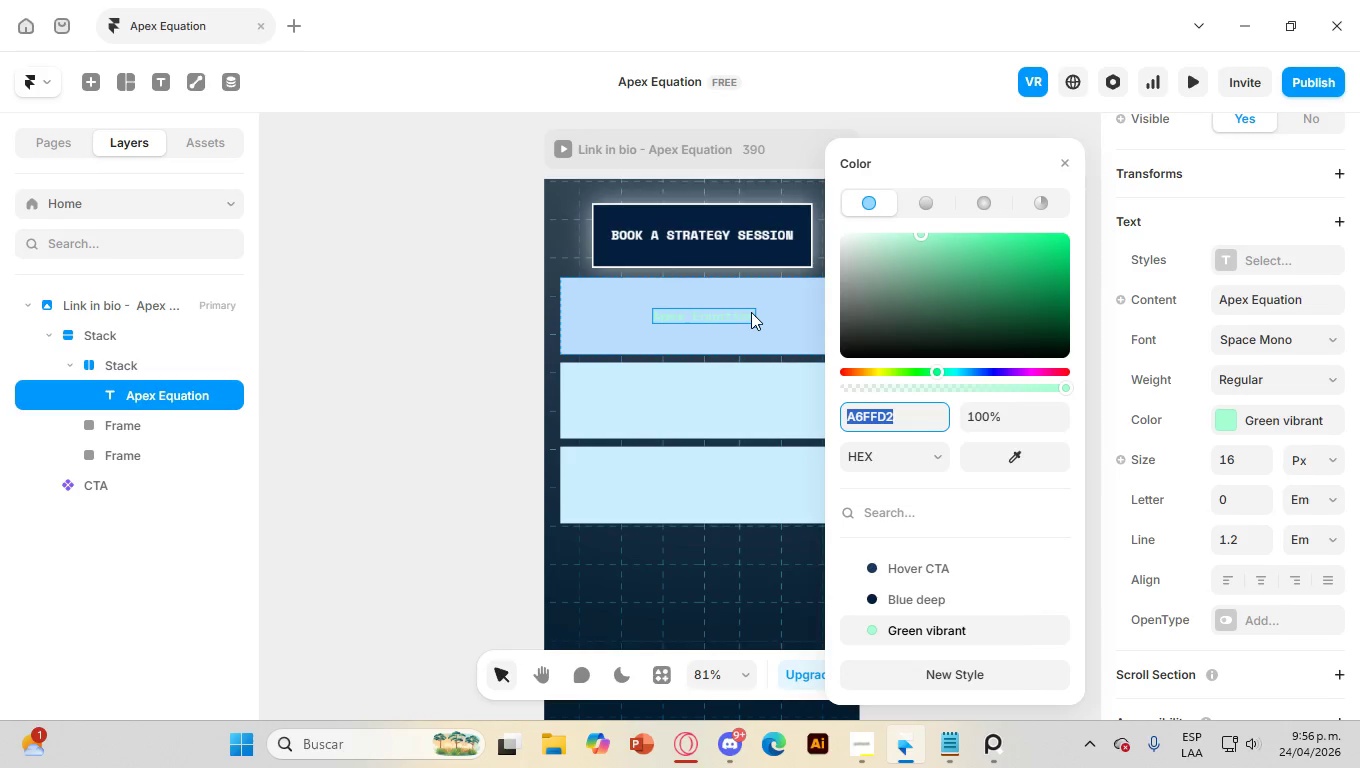 
left_click([744, 312])
 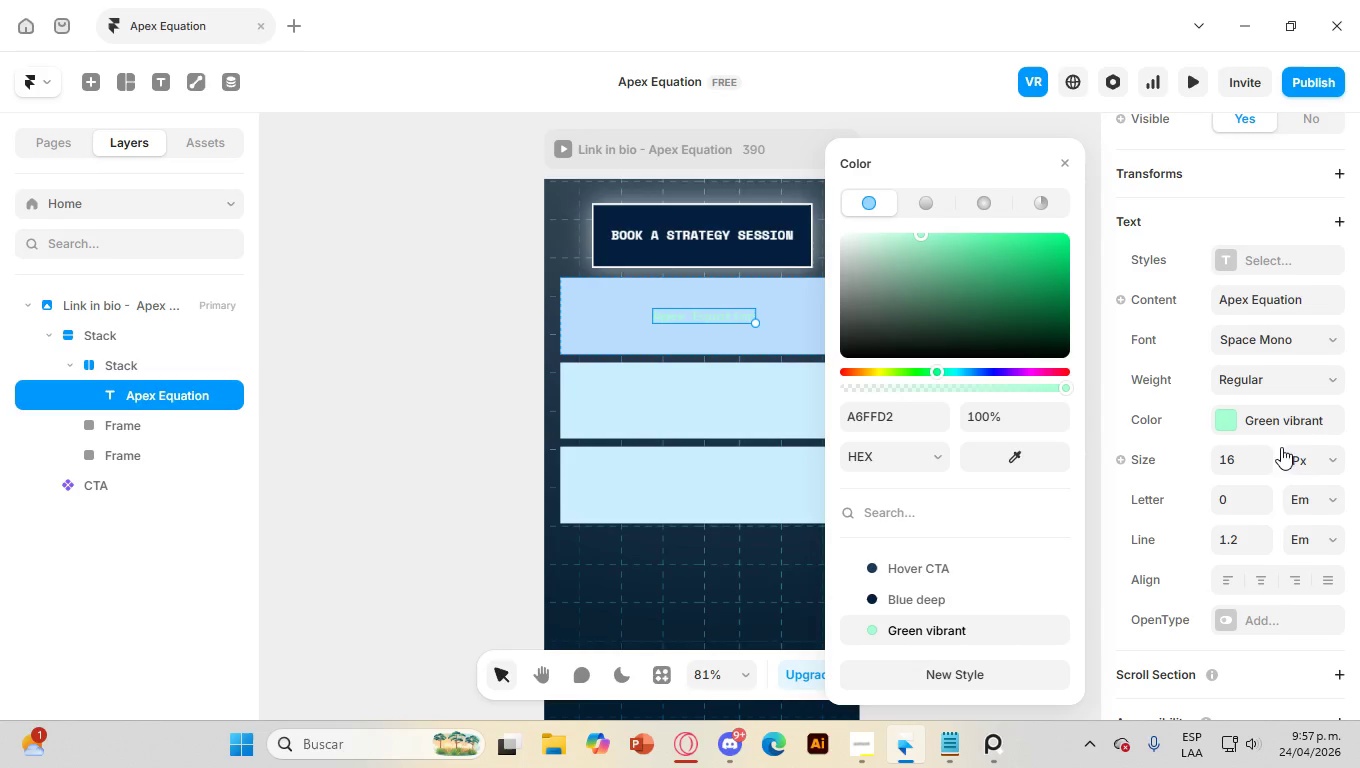 
left_click([1302, 367])
 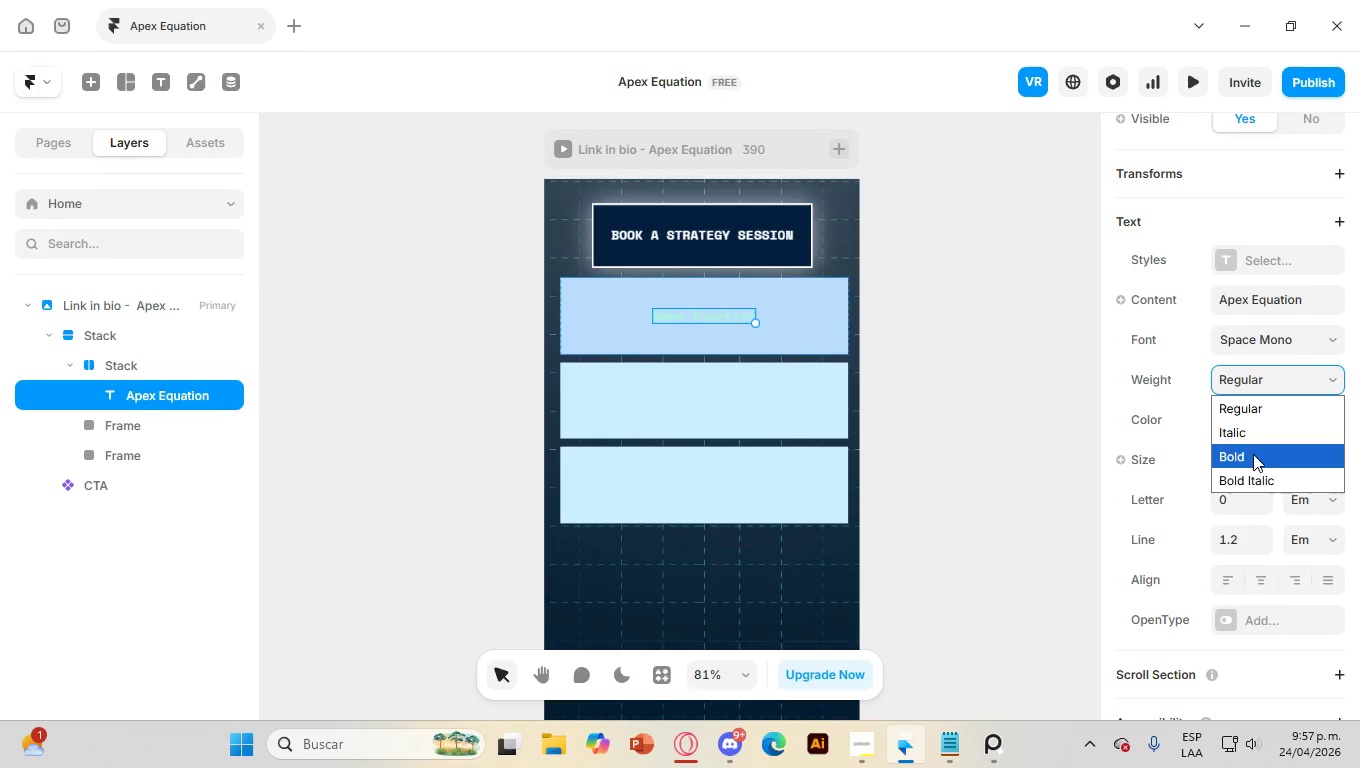 
left_click([1253, 454])
 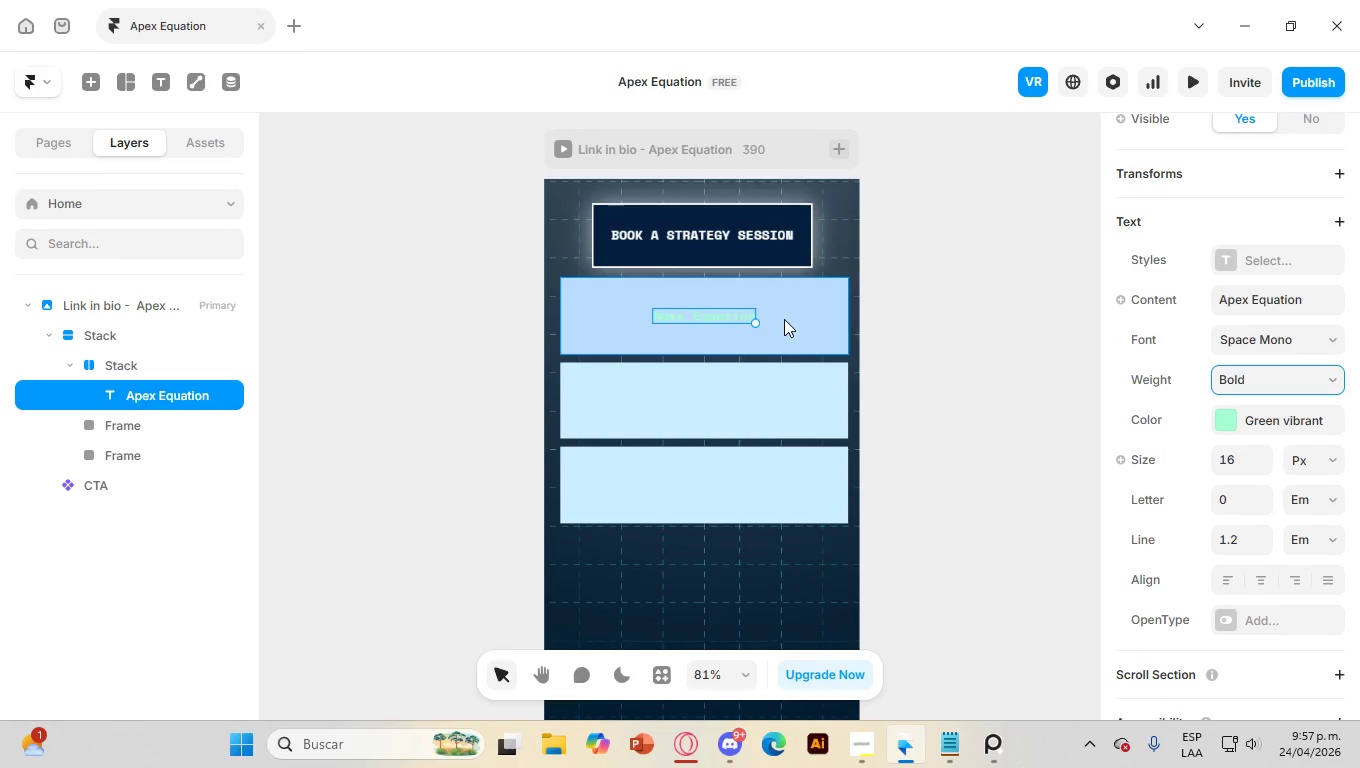 
left_click([784, 319])
 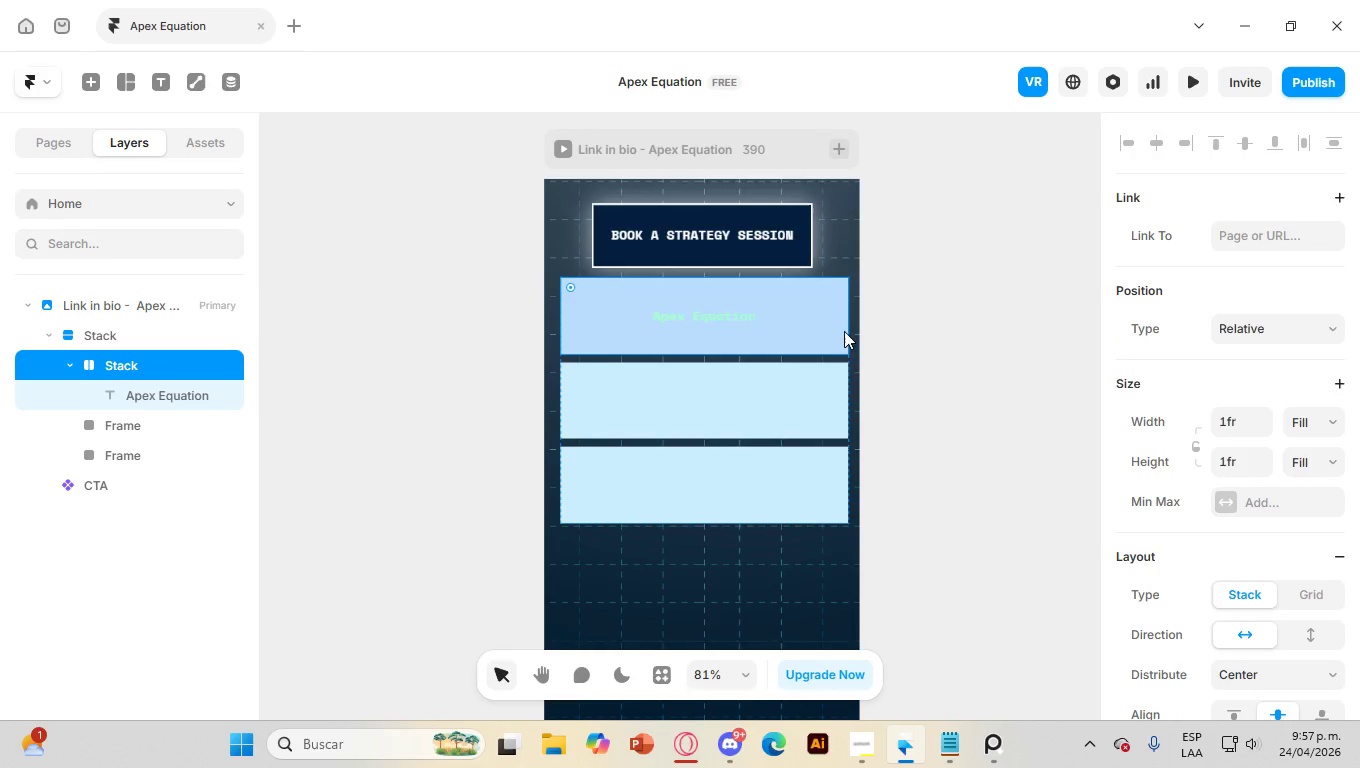 
left_click([842, 333])
 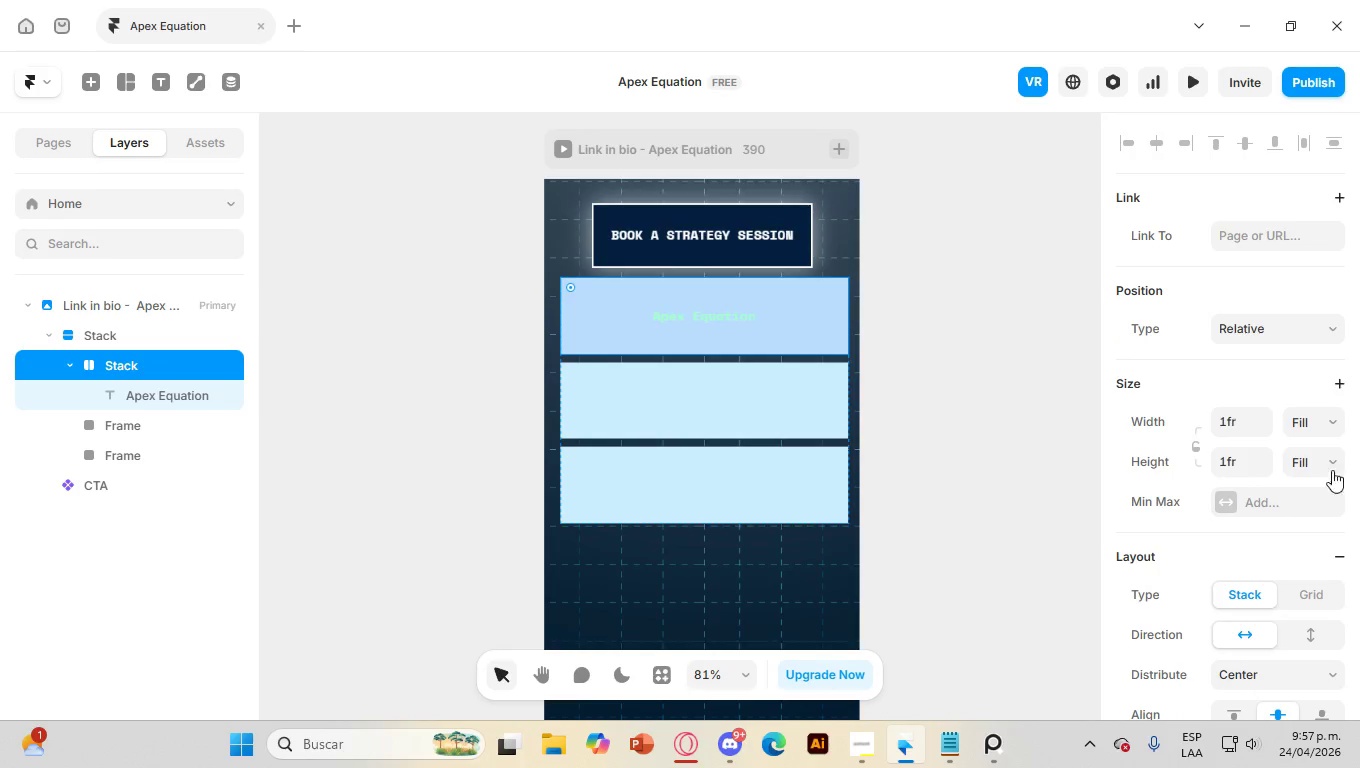 
scroll: coordinate [1255, 448], scroll_direction: down, amount: 8.0
 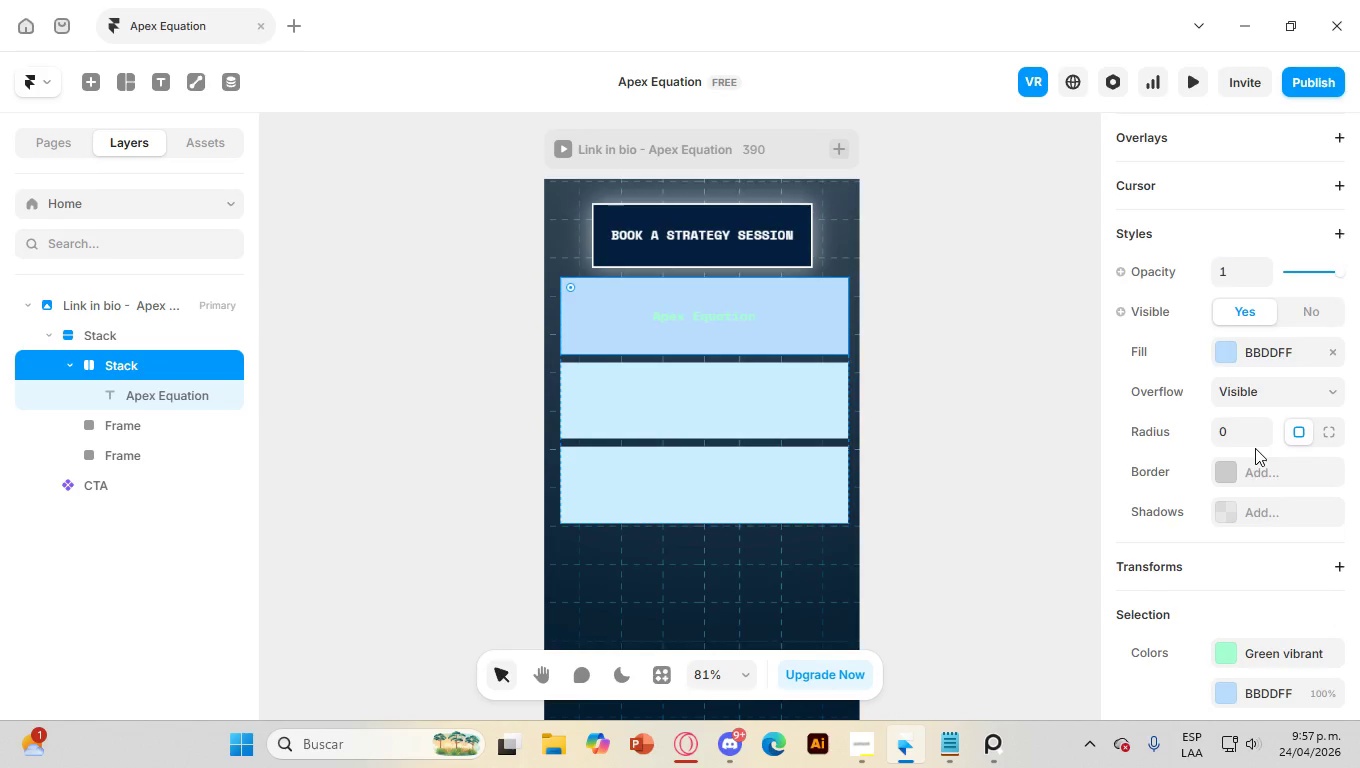 
scroll: coordinate [1258, 446], scroll_direction: up, amount: 13.0
 